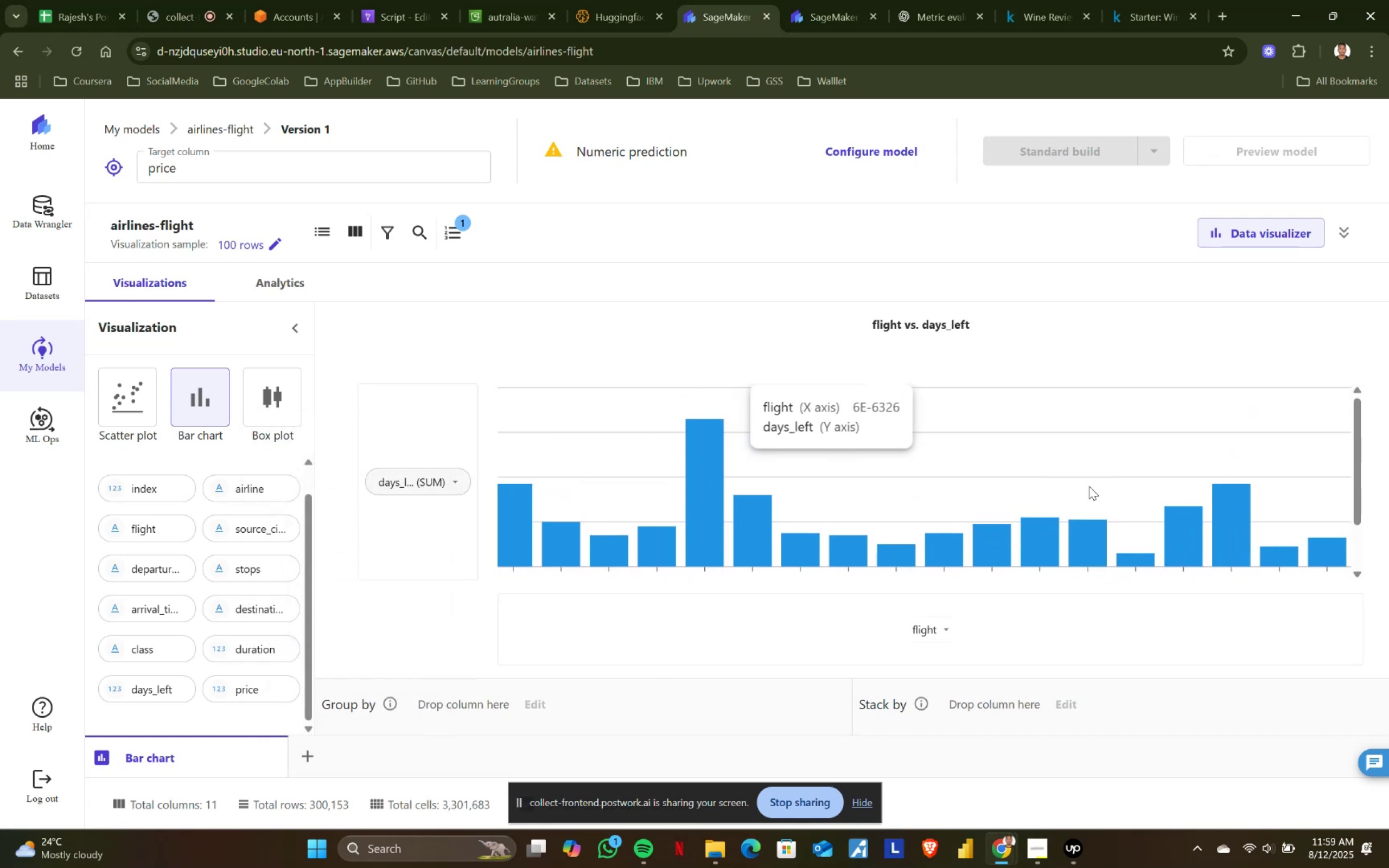 
scroll: coordinate [1184, 549], scroll_direction: down, amount: 4.0
 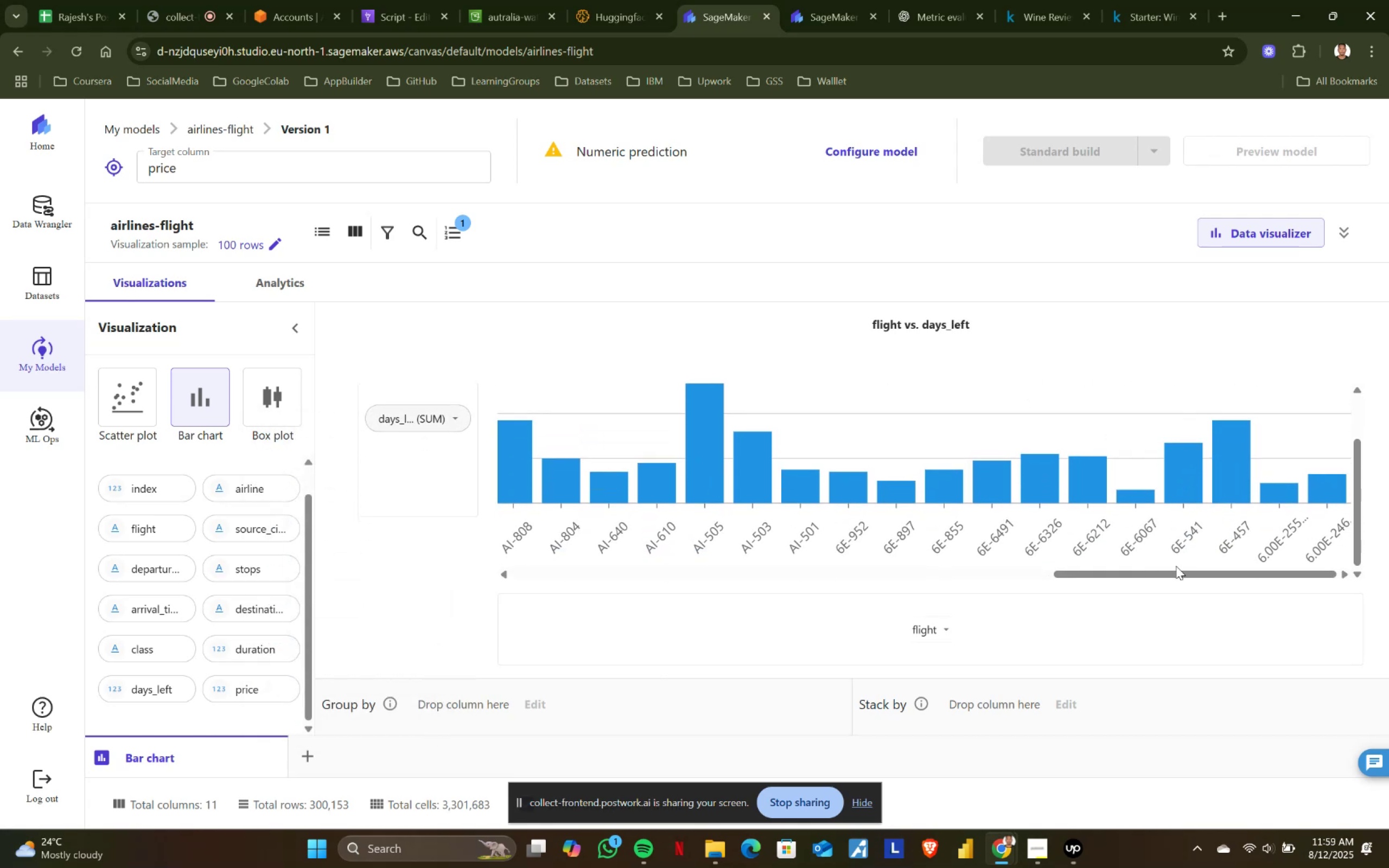 
left_click_drag(start_coordinate=[1180, 573], to_coordinate=[1188, 577])
 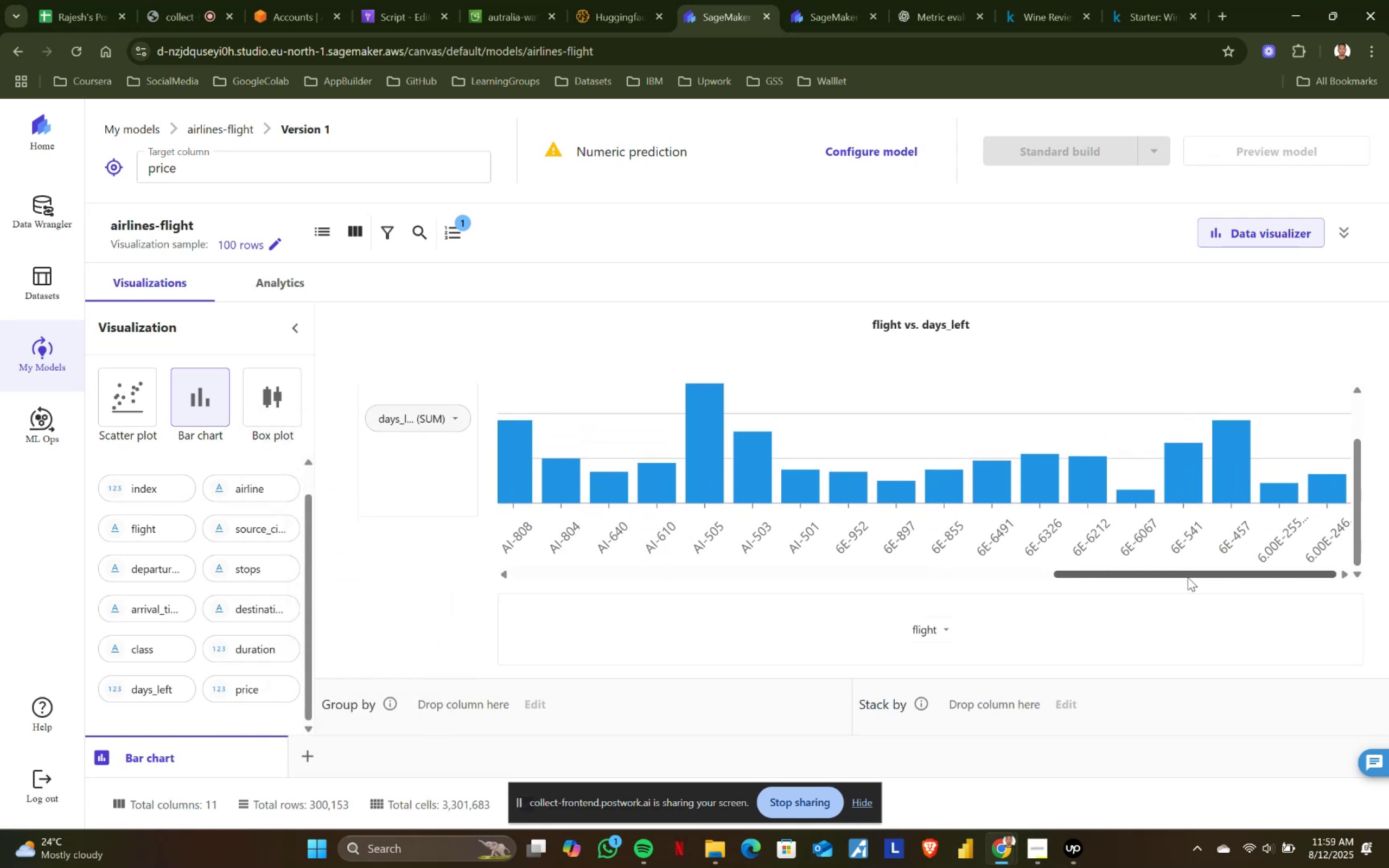 
left_click_drag(start_coordinate=[1187, 577], to_coordinate=[700, 577])
 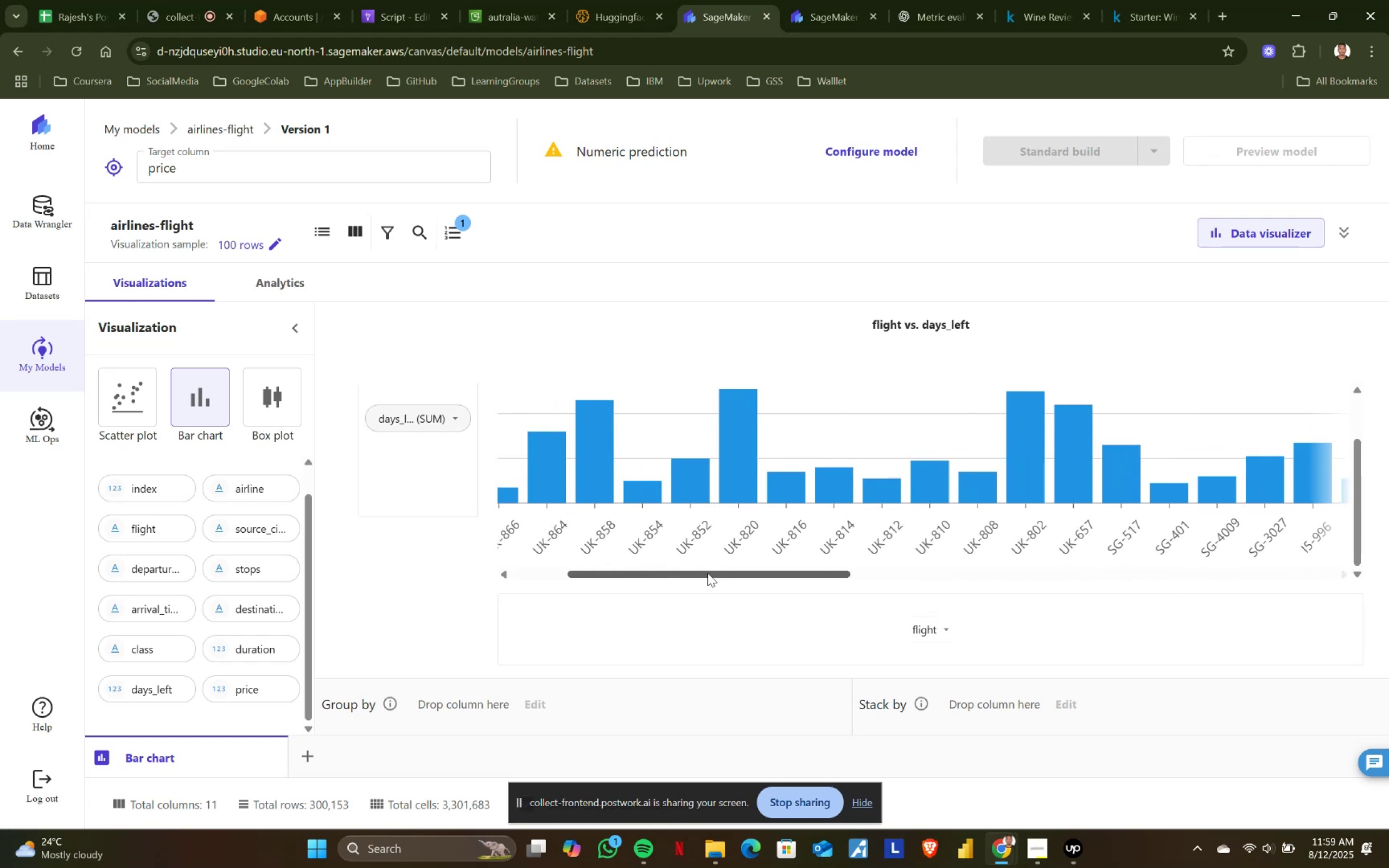 
scroll: coordinate [910, 515], scroll_direction: up, amount: 4.0
 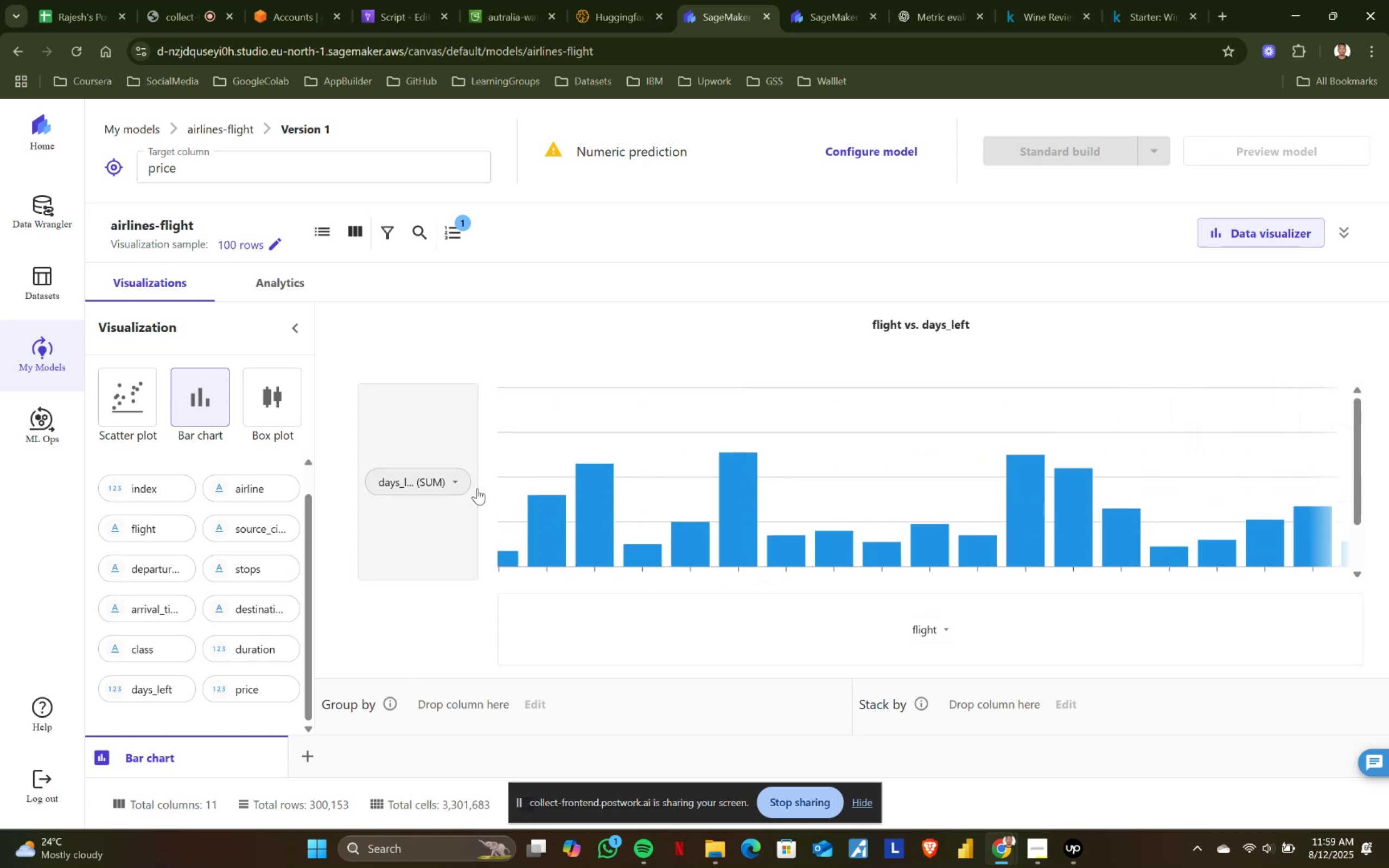 
left_click([409, 492])
 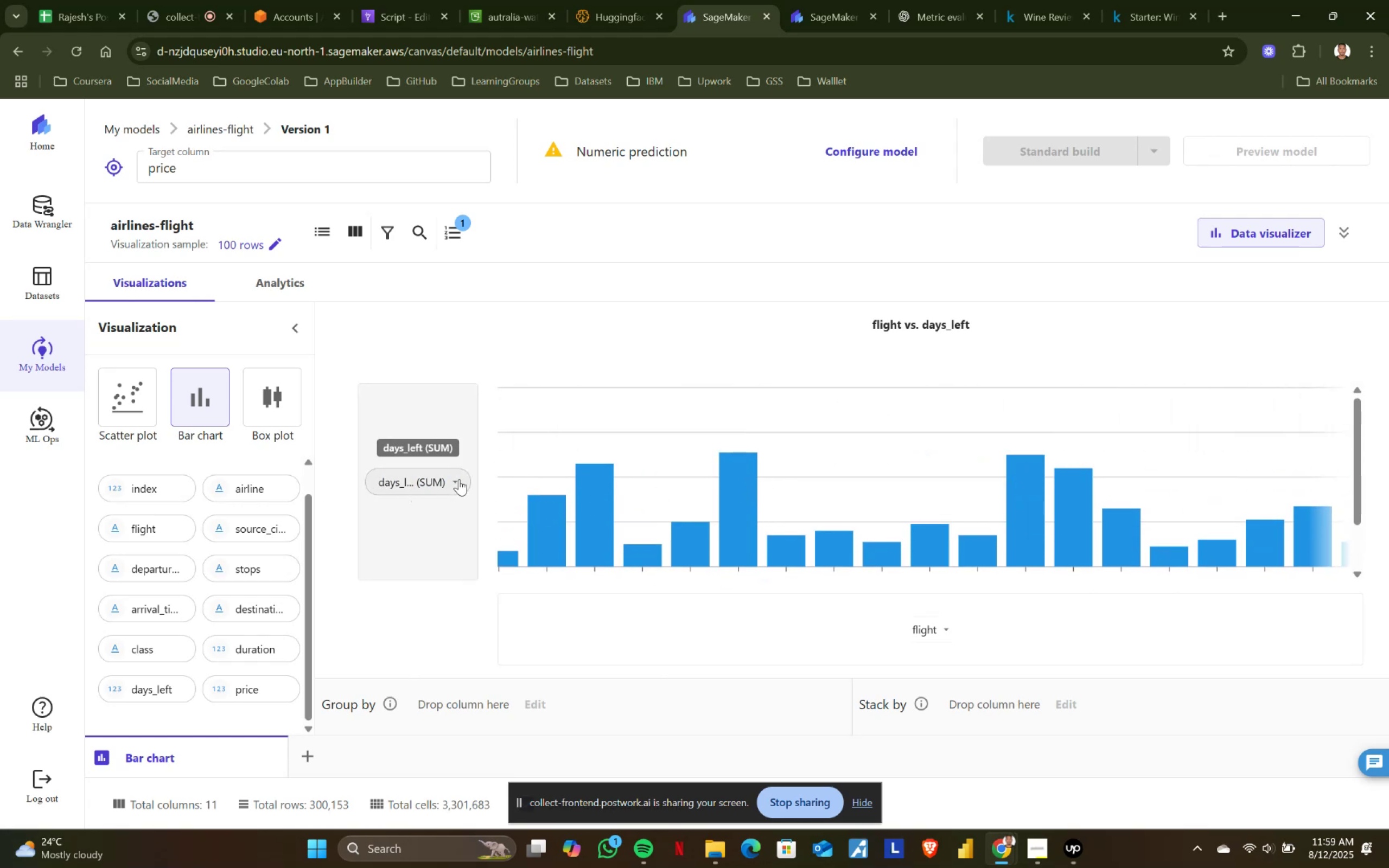 
left_click([459, 479])
 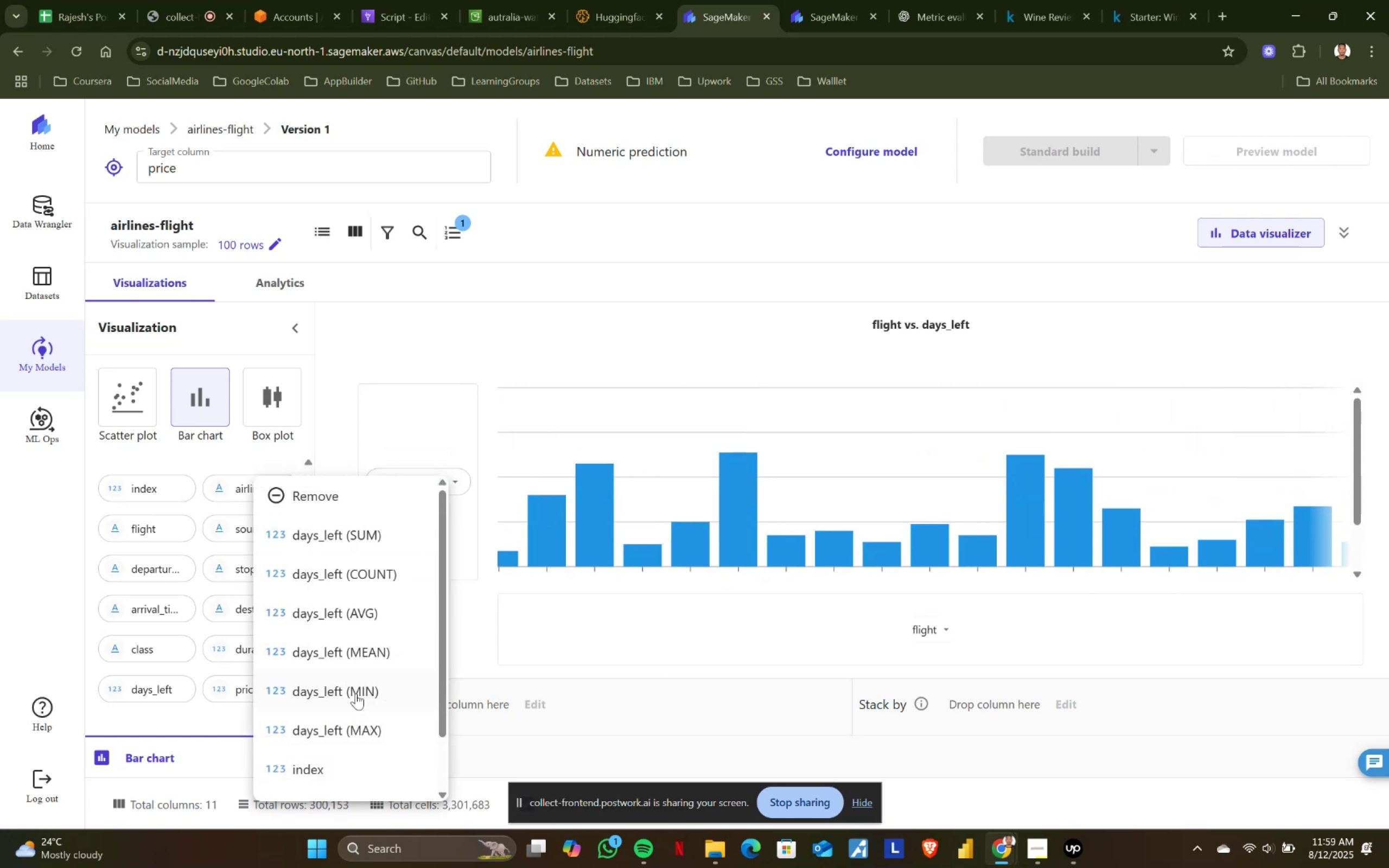 
scroll: coordinate [352, 735], scroll_direction: down, amount: 6.0
 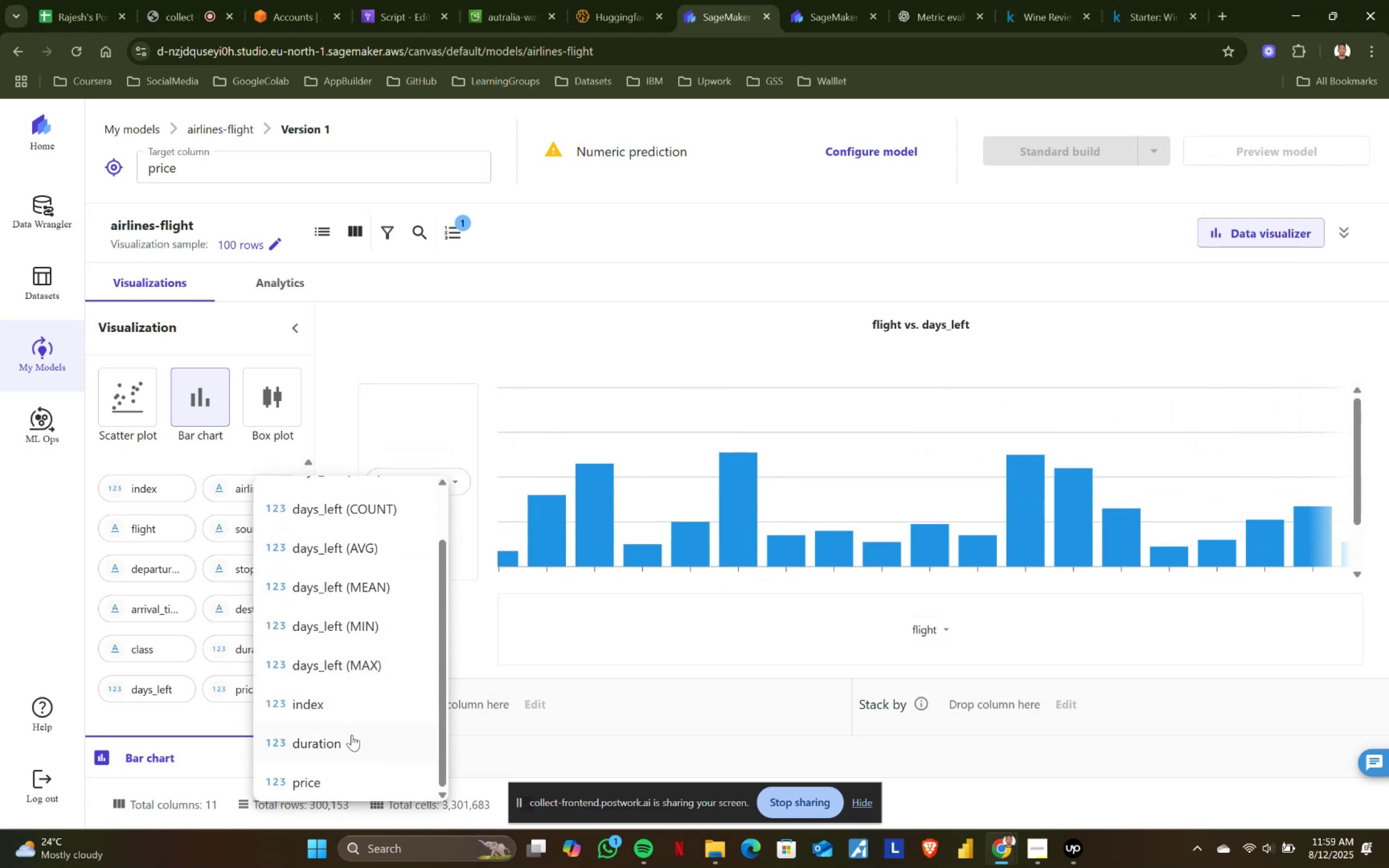 
scroll: coordinate [328, 668], scroll_direction: up, amount: 6.0
 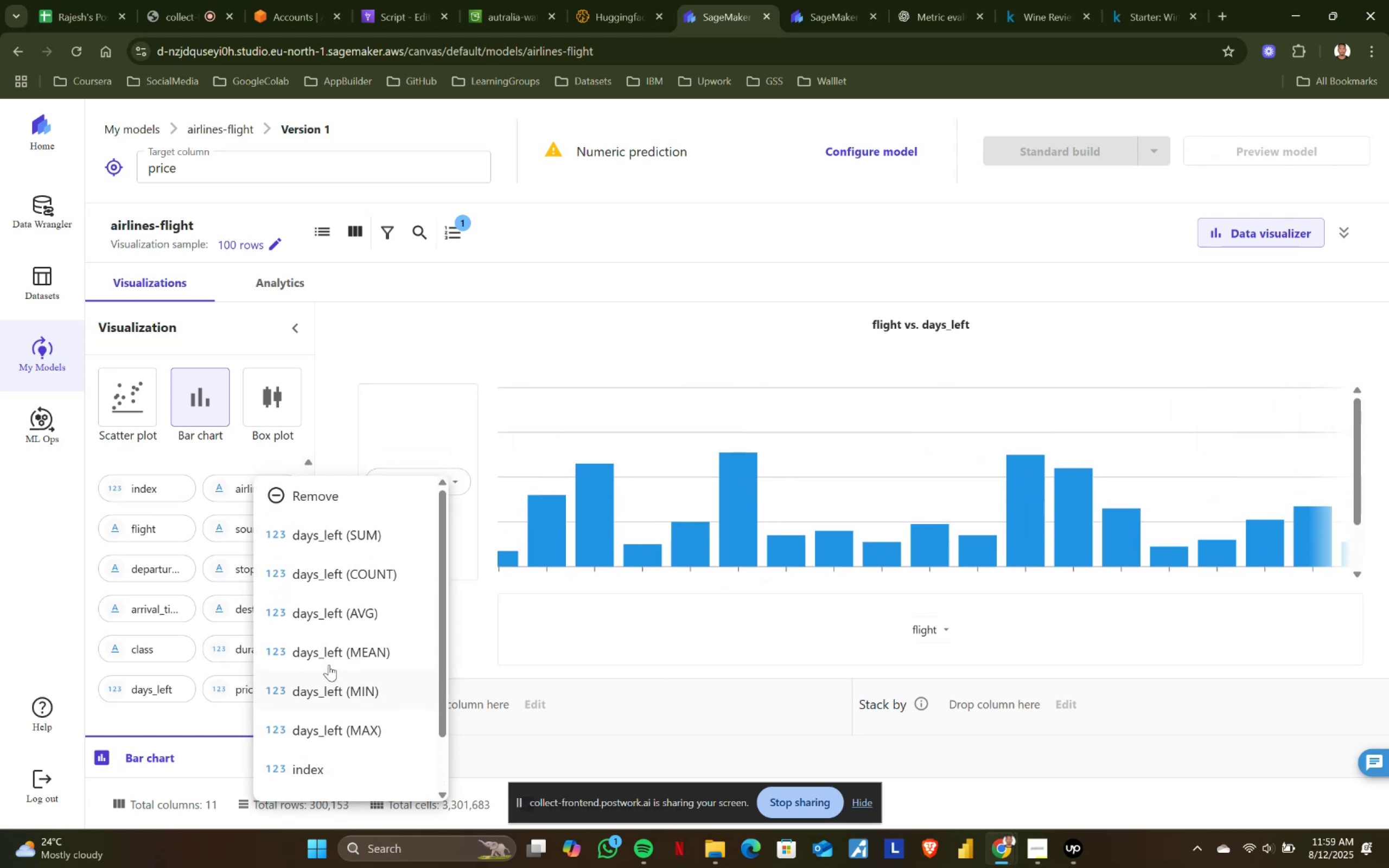 
scroll: coordinate [329, 665], scroll_direction: down, amount: 3.0
 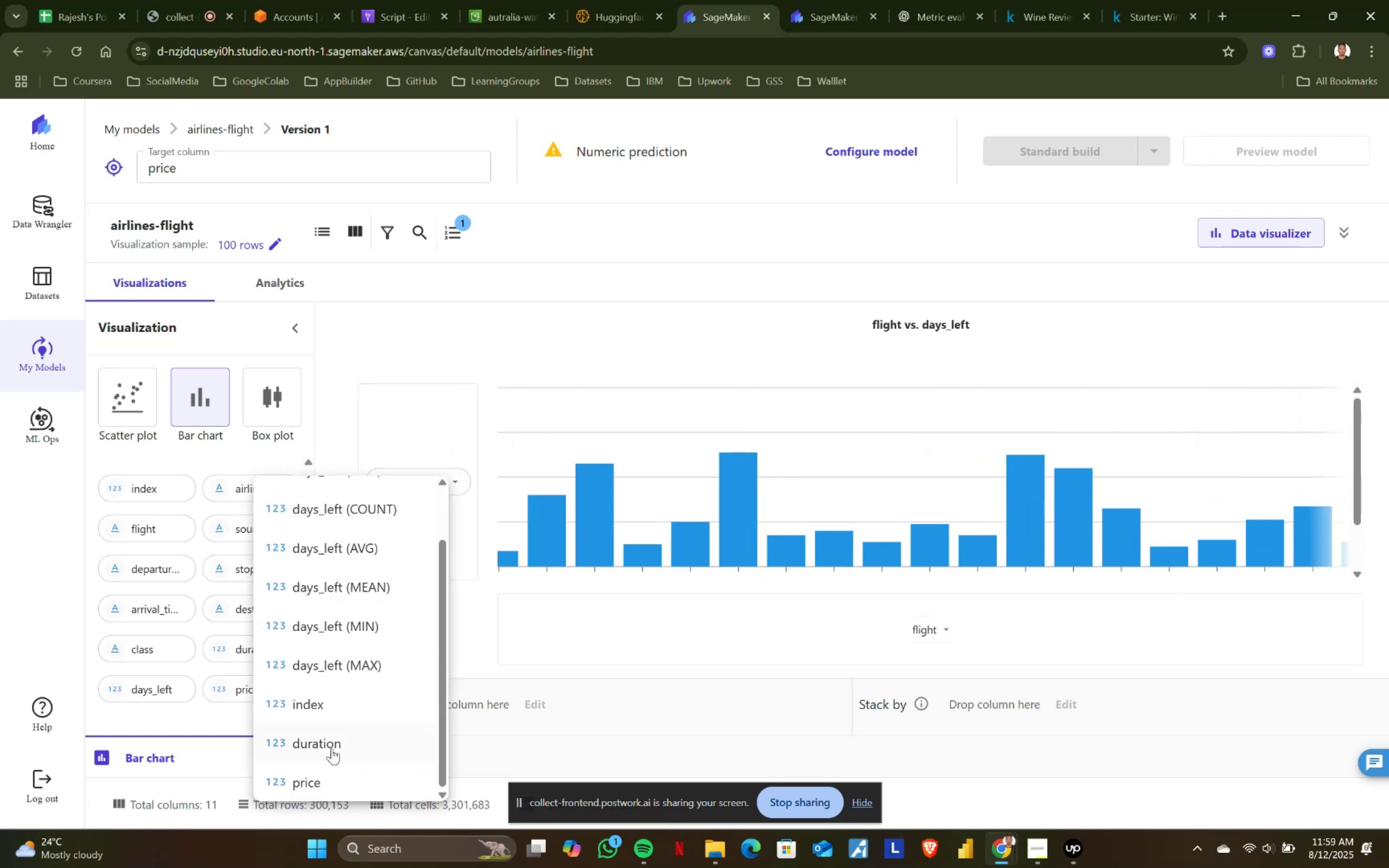 
left_click([340, 735])
 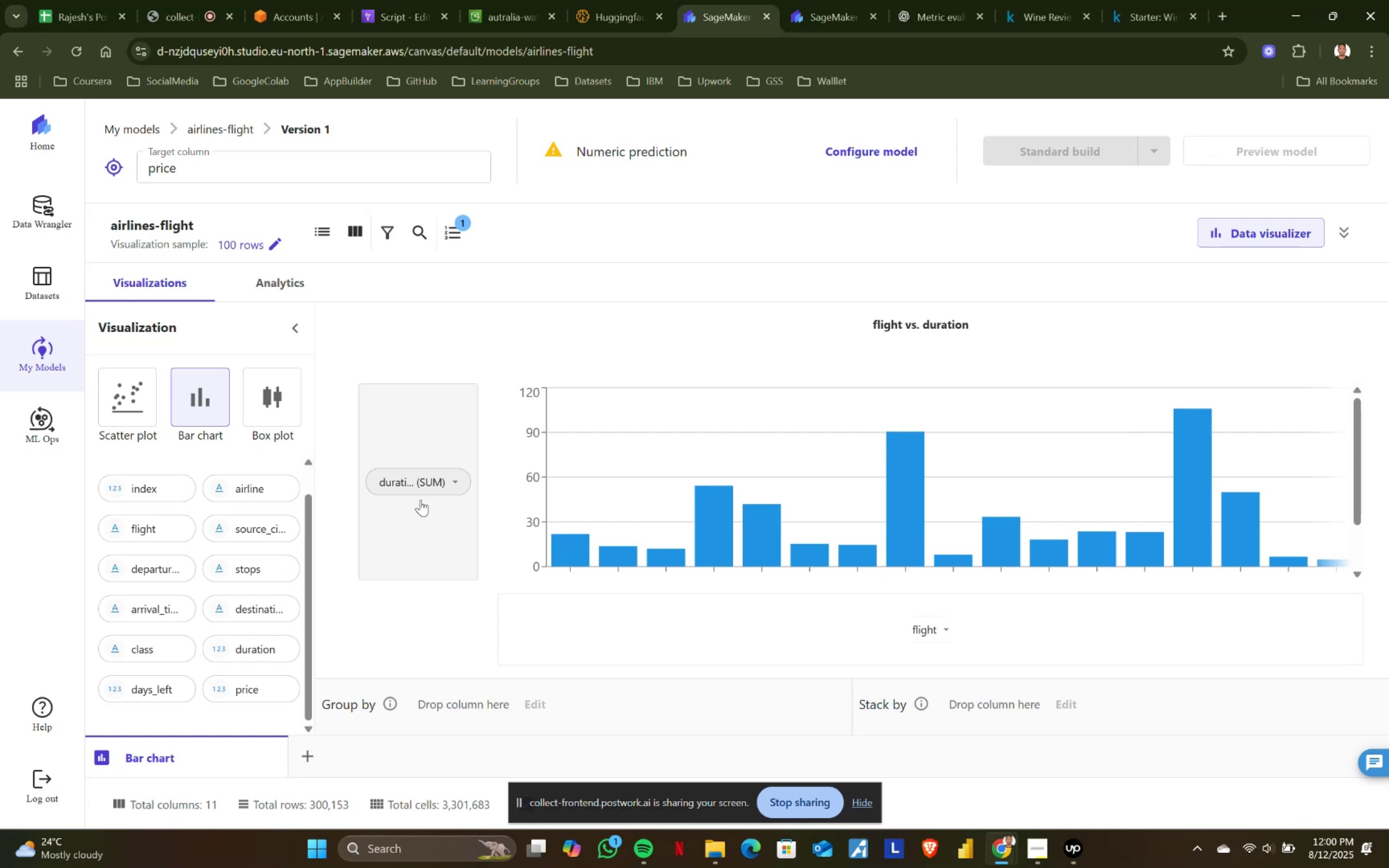 
wait(18.66)
 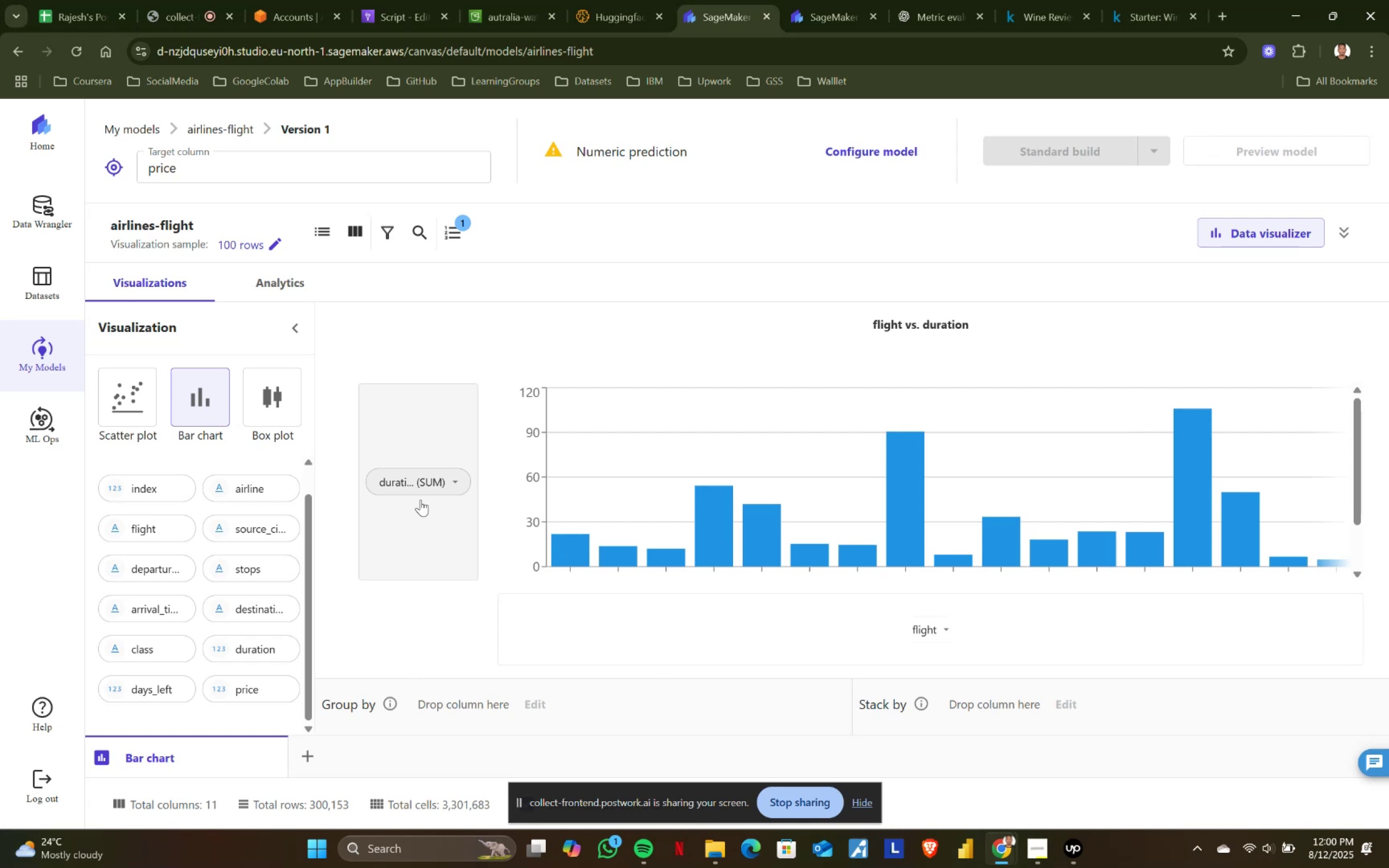 
left_click([200, 0])
 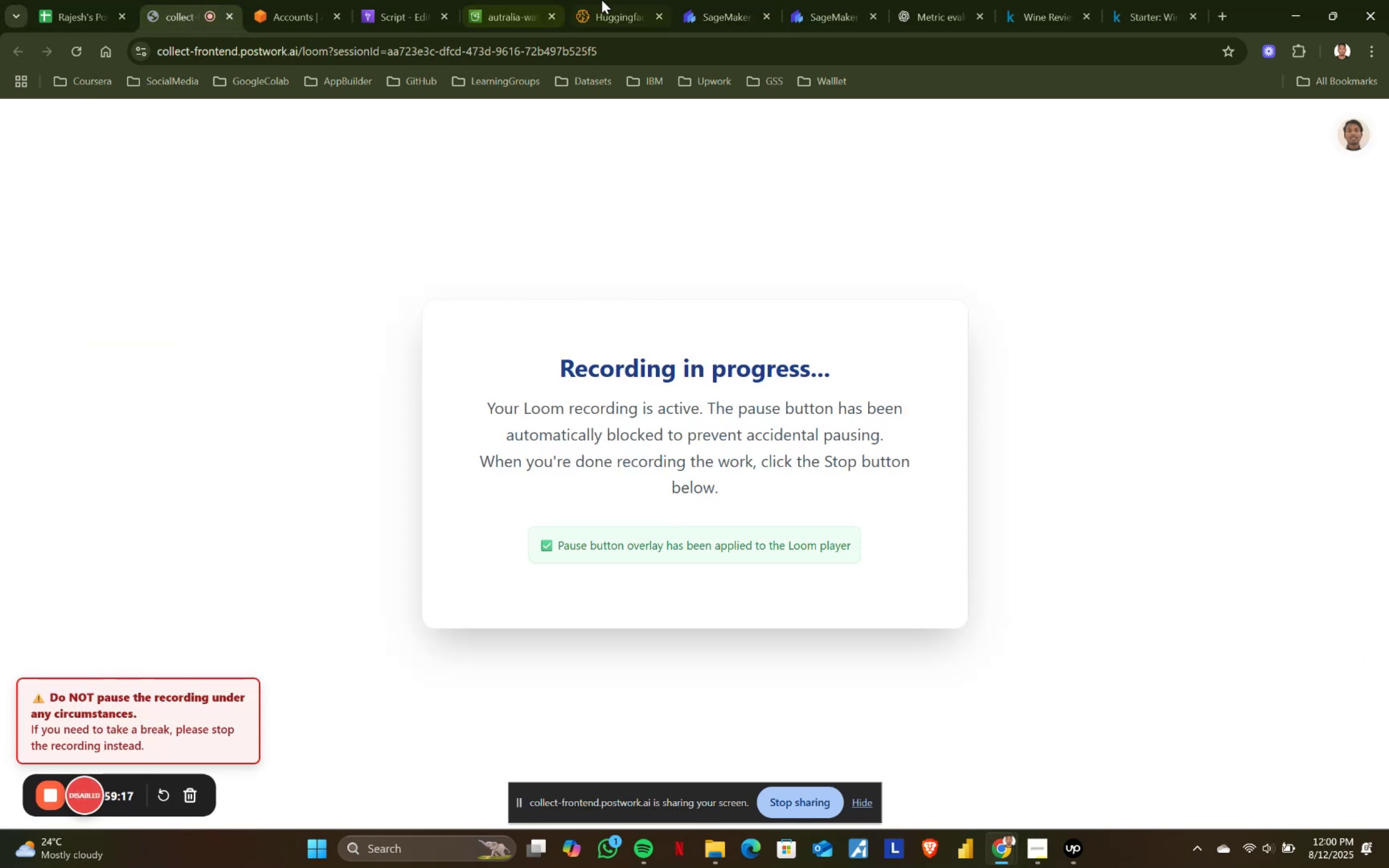 
left_click([761, 0])
 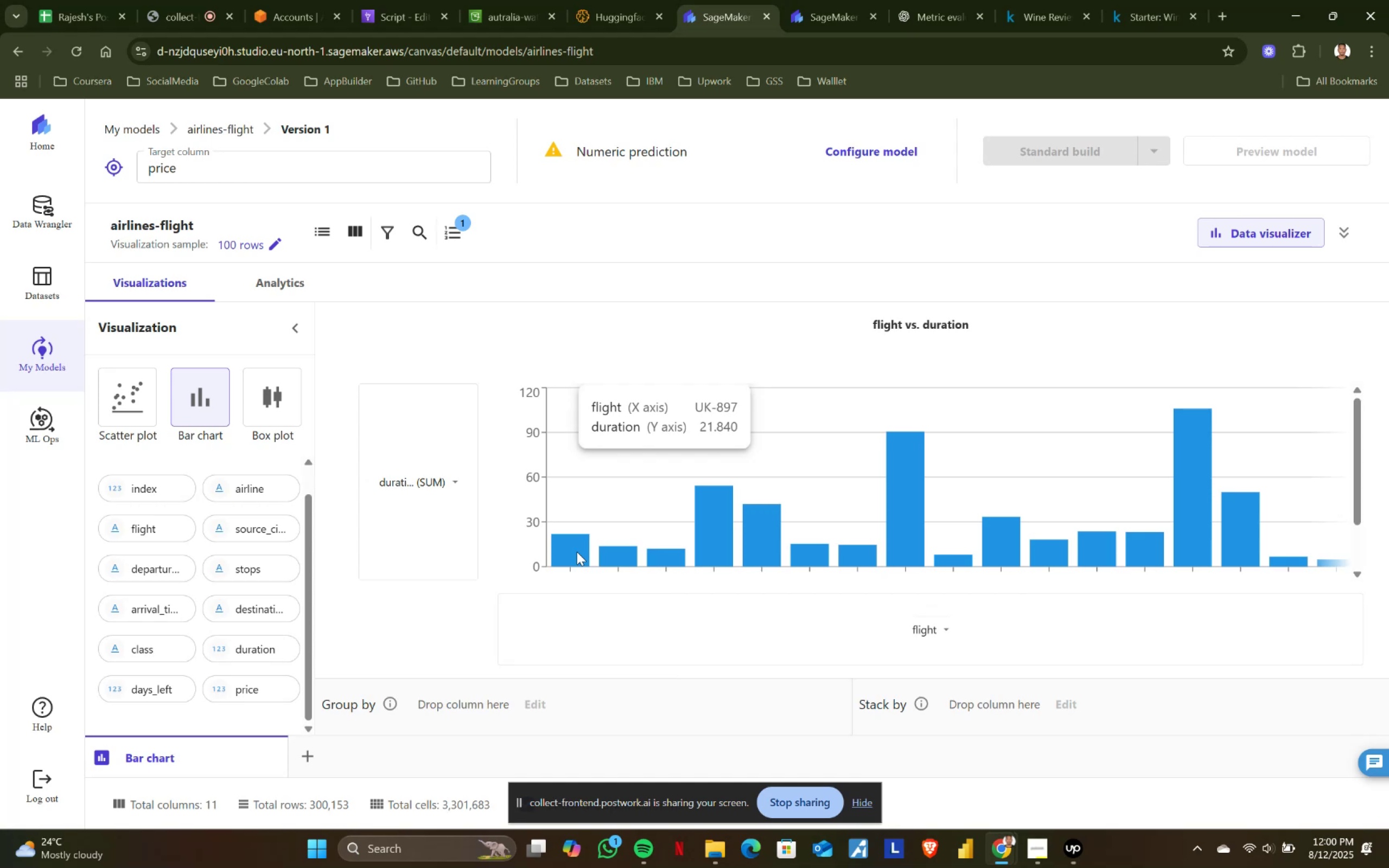 
wait(27.93)
 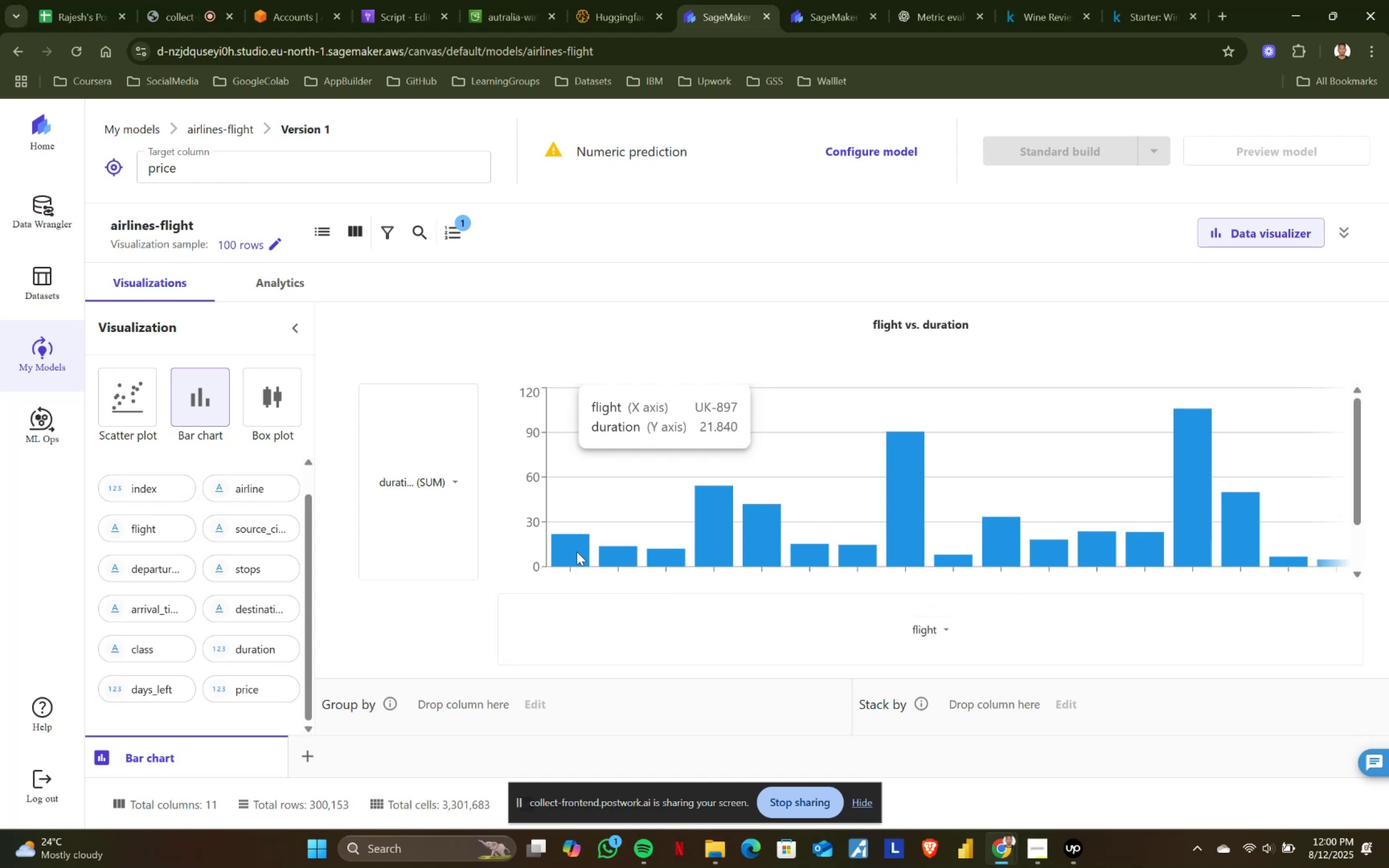 
mouse_move([1178, 446])
 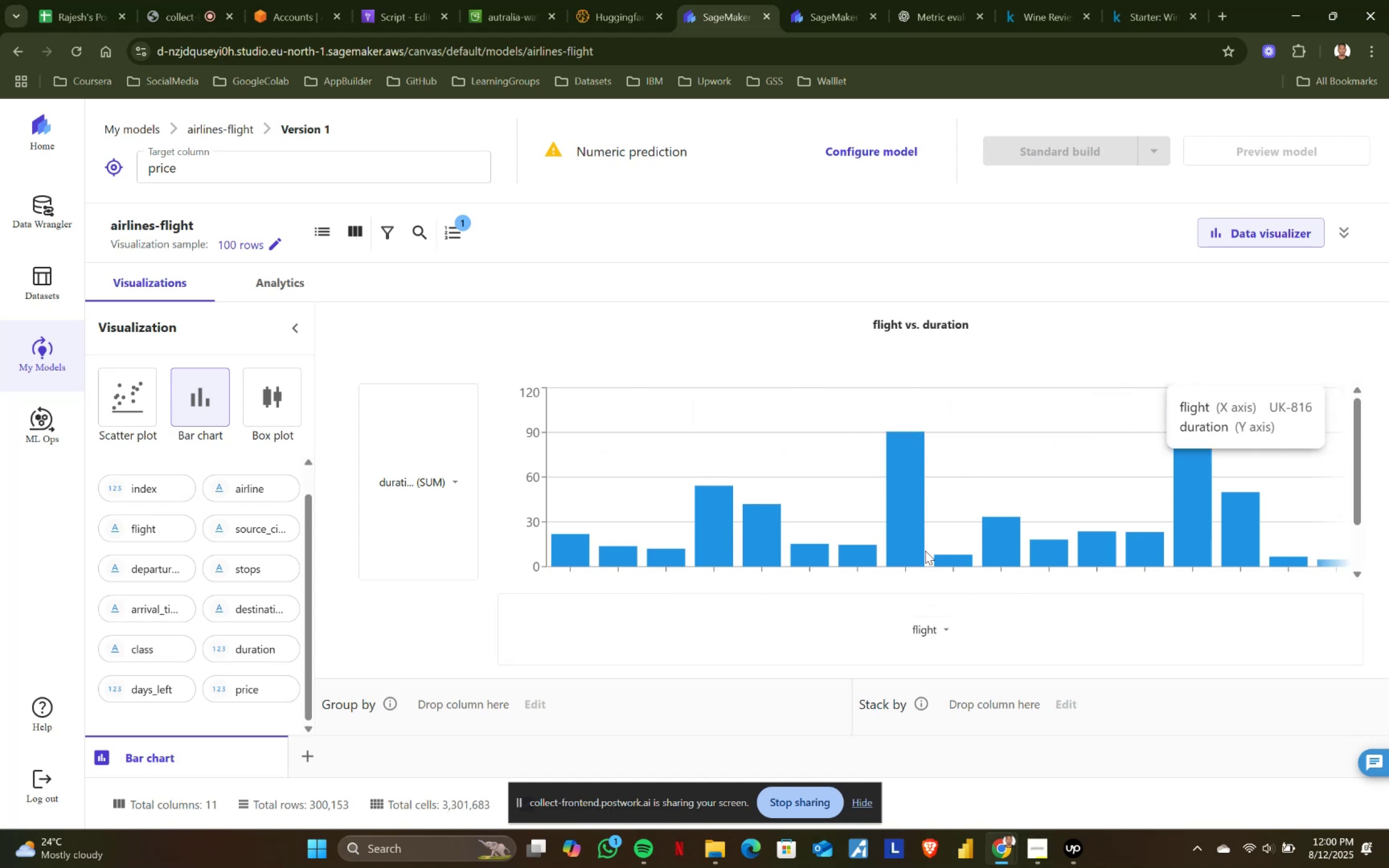 
scroll: coordinate [935, 506], scroll_direction: down, amount: 2.0
 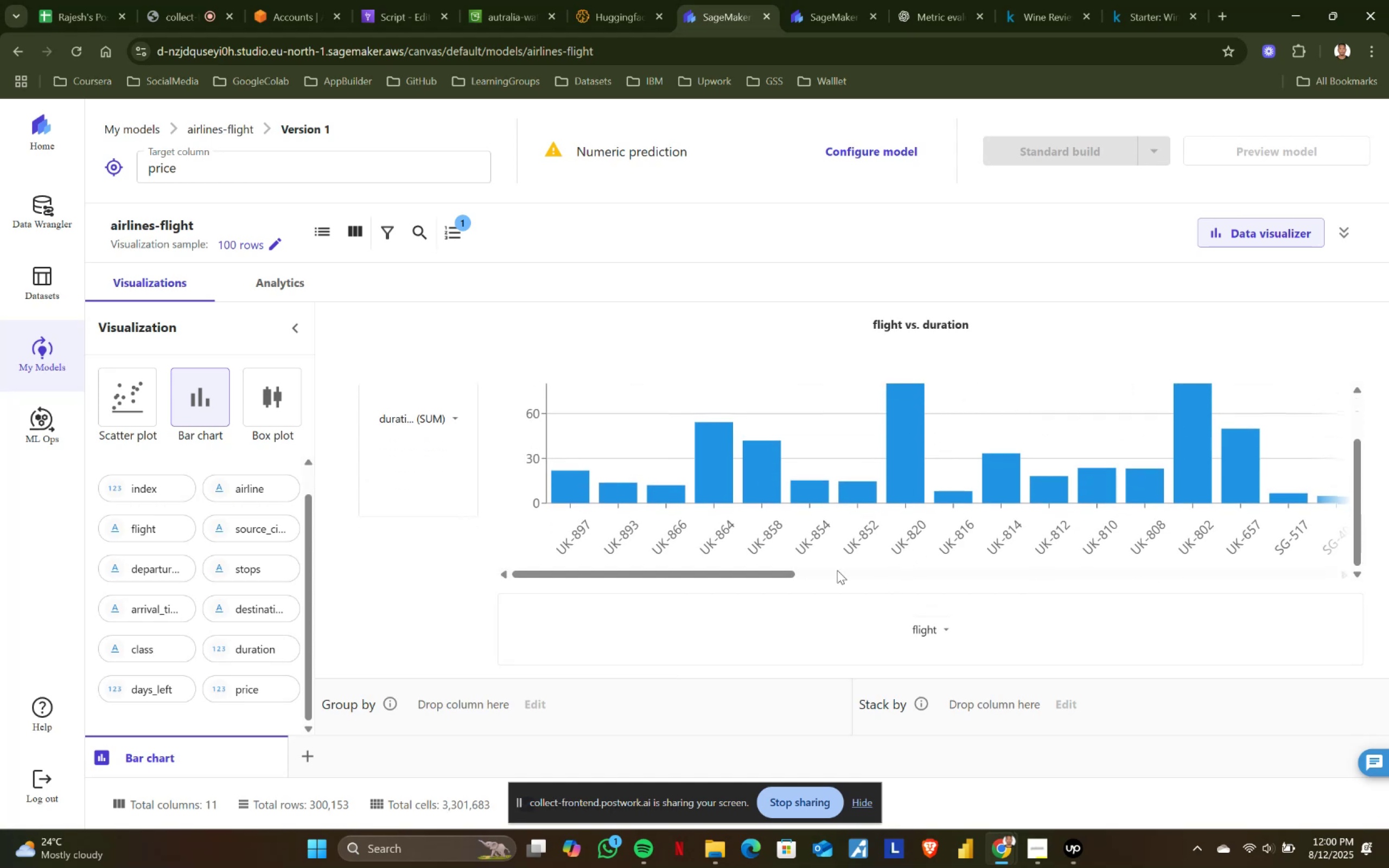 
left_click_drag(start_coordinate=[755, 577], to_coordinate=[803, 573])
 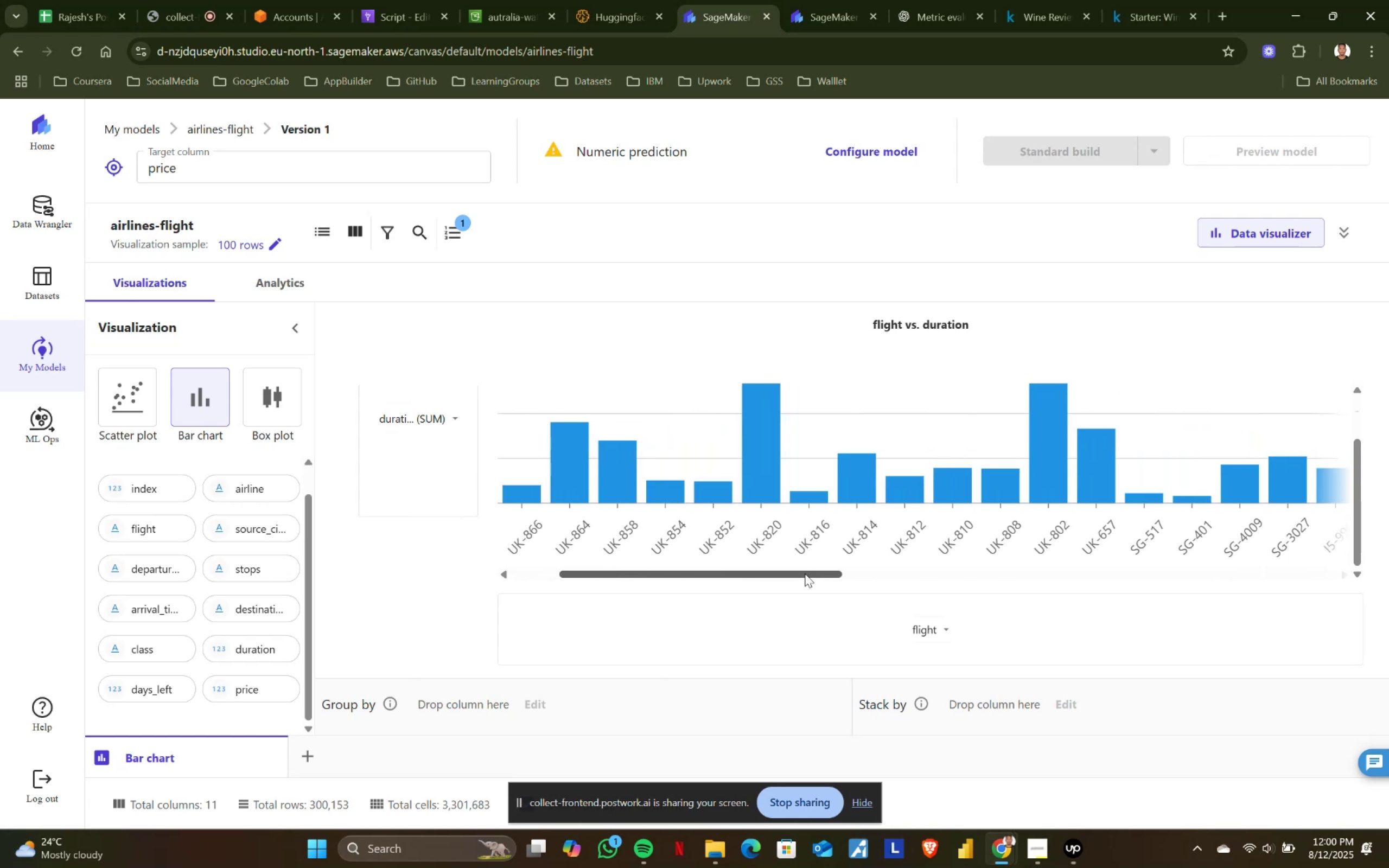 
scroll: coordinate [1005, 531], scroll_direction: up, amount: 3.0
 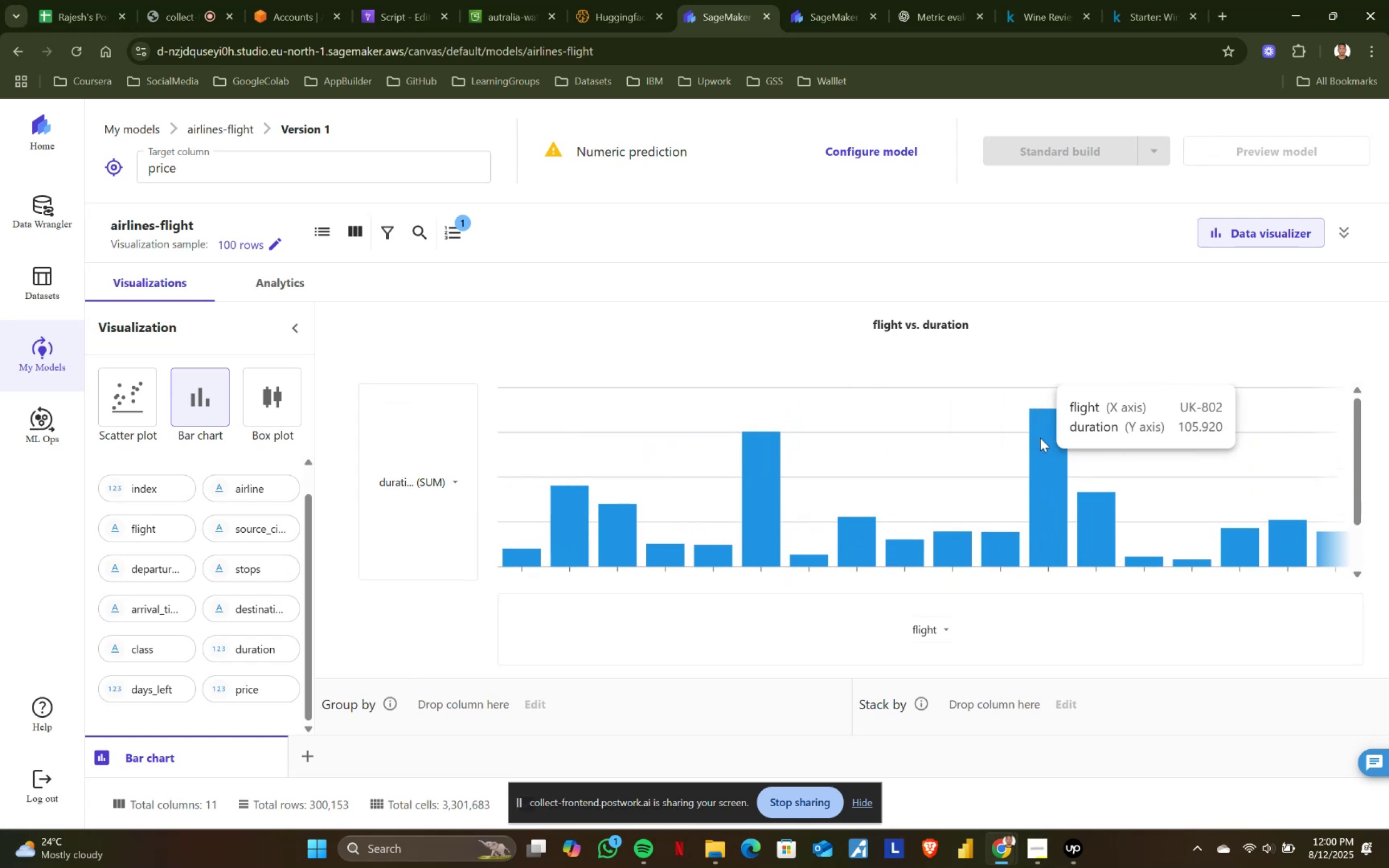 
scroll: coordinate [1040, 438], scroll_direction: down, amount: 5.0
 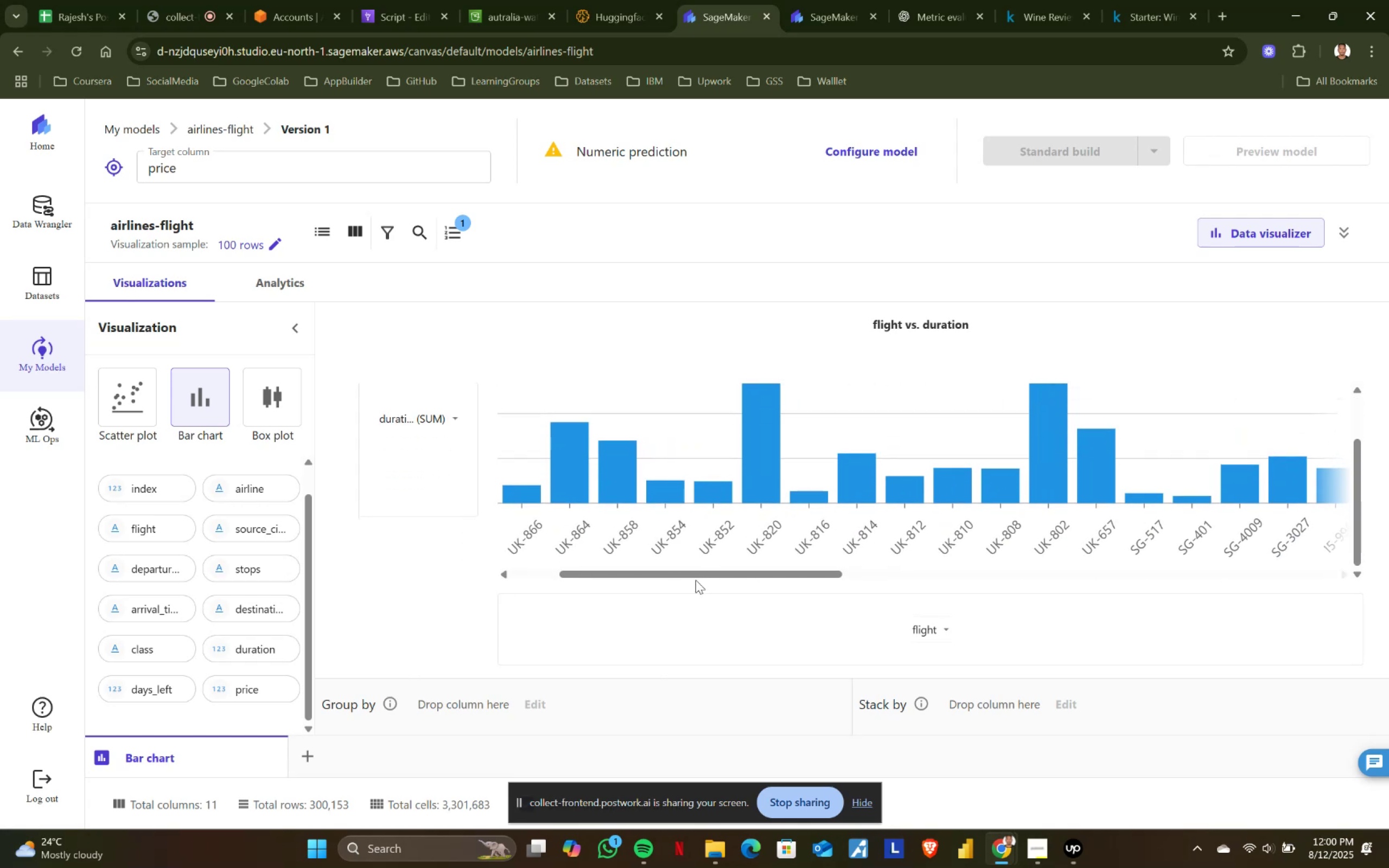 
left_click_drag(start_coordinate=[713, 571], to_coordinate=[1100, 564])
 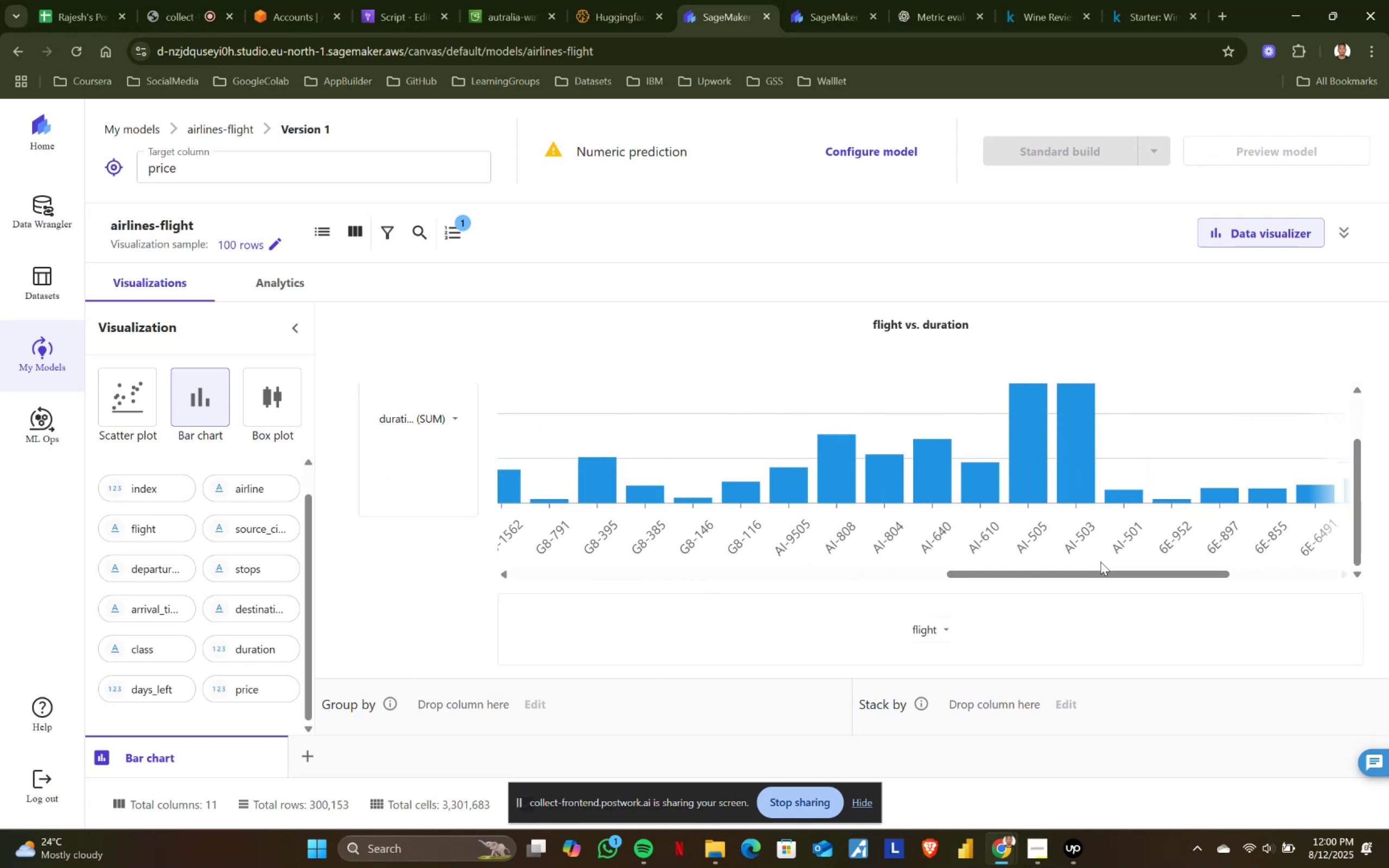 
scroll: coordinate [1027, 455], scroll_direction: up, amount: 7.0
 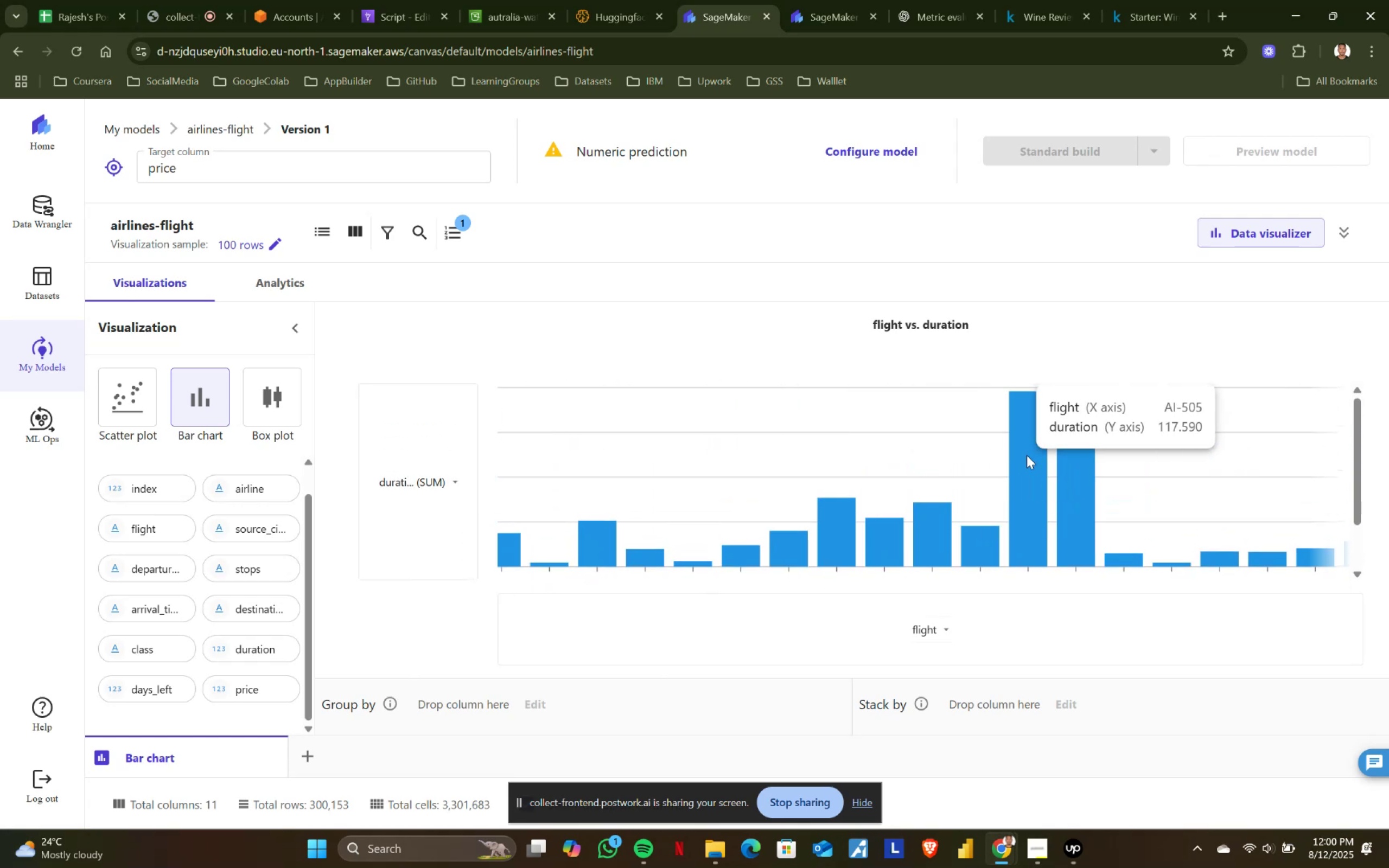 
scroll: coordinate [1042, 530], scroll_direction: down, amount: 4.0
 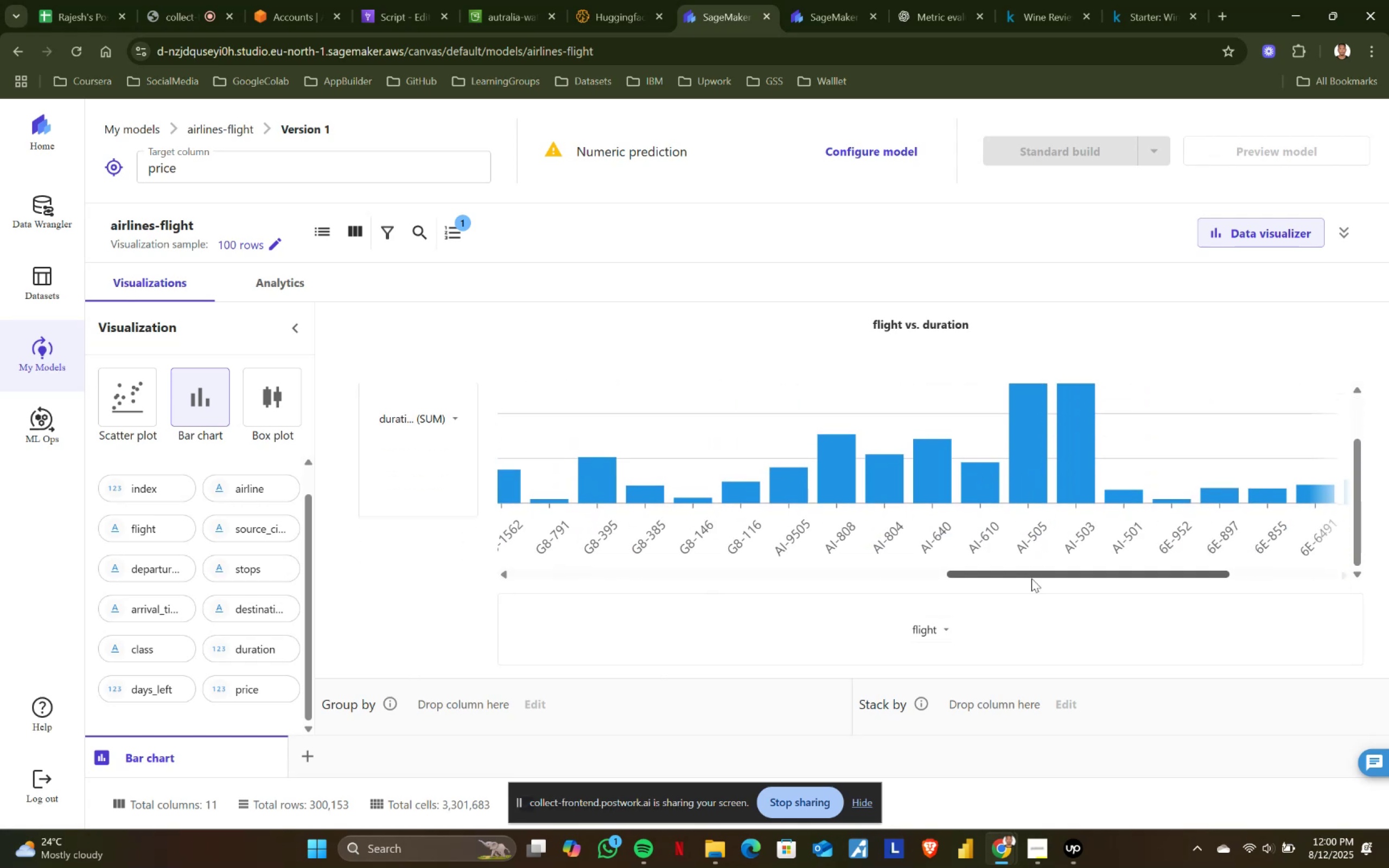 
left_click_drag(start_coordinate=[1031, 578], to_coordinate=[36, 587])
 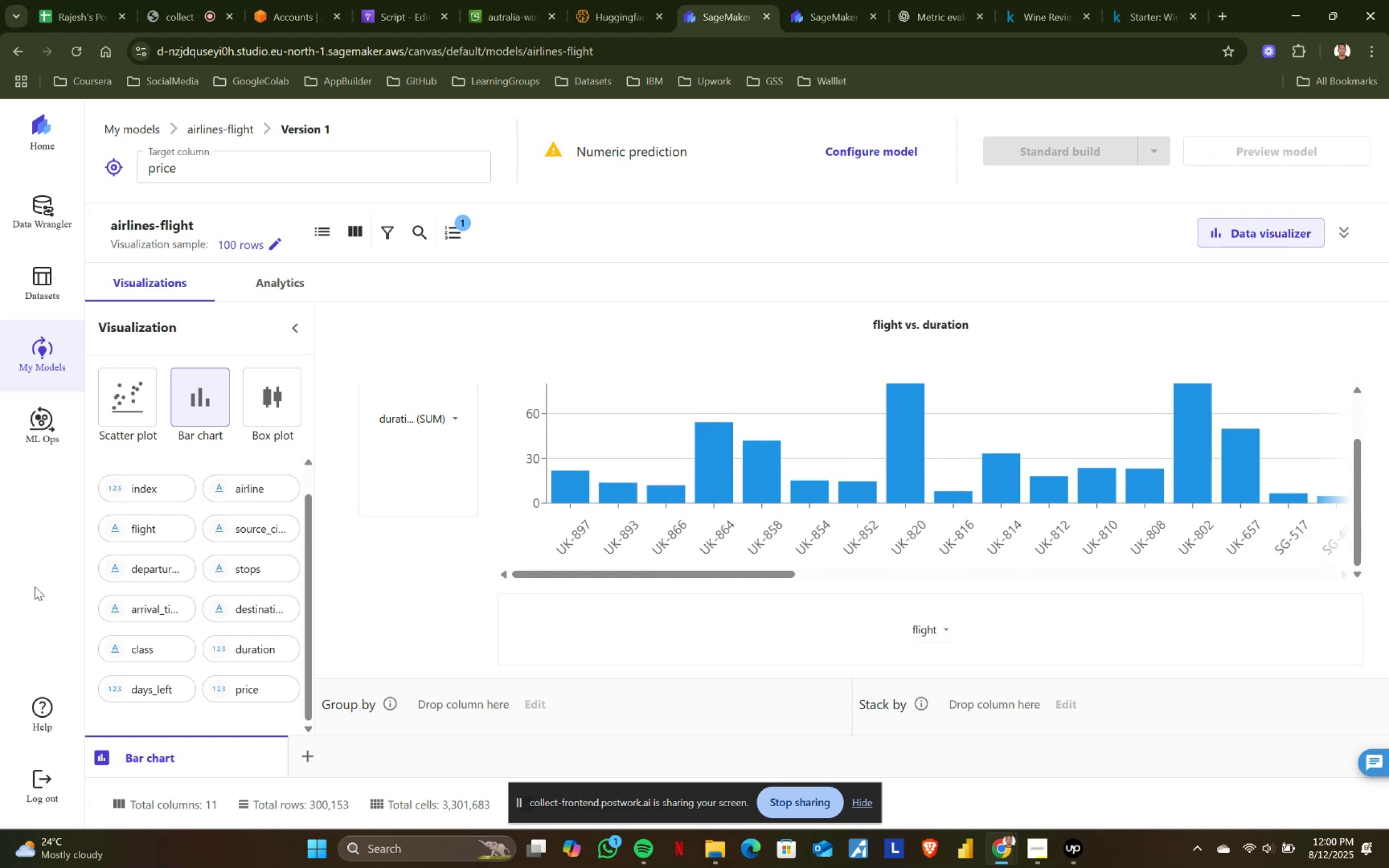 
scroll: coordinate [502, 486], scroll_direction: up, amount: 7.0
 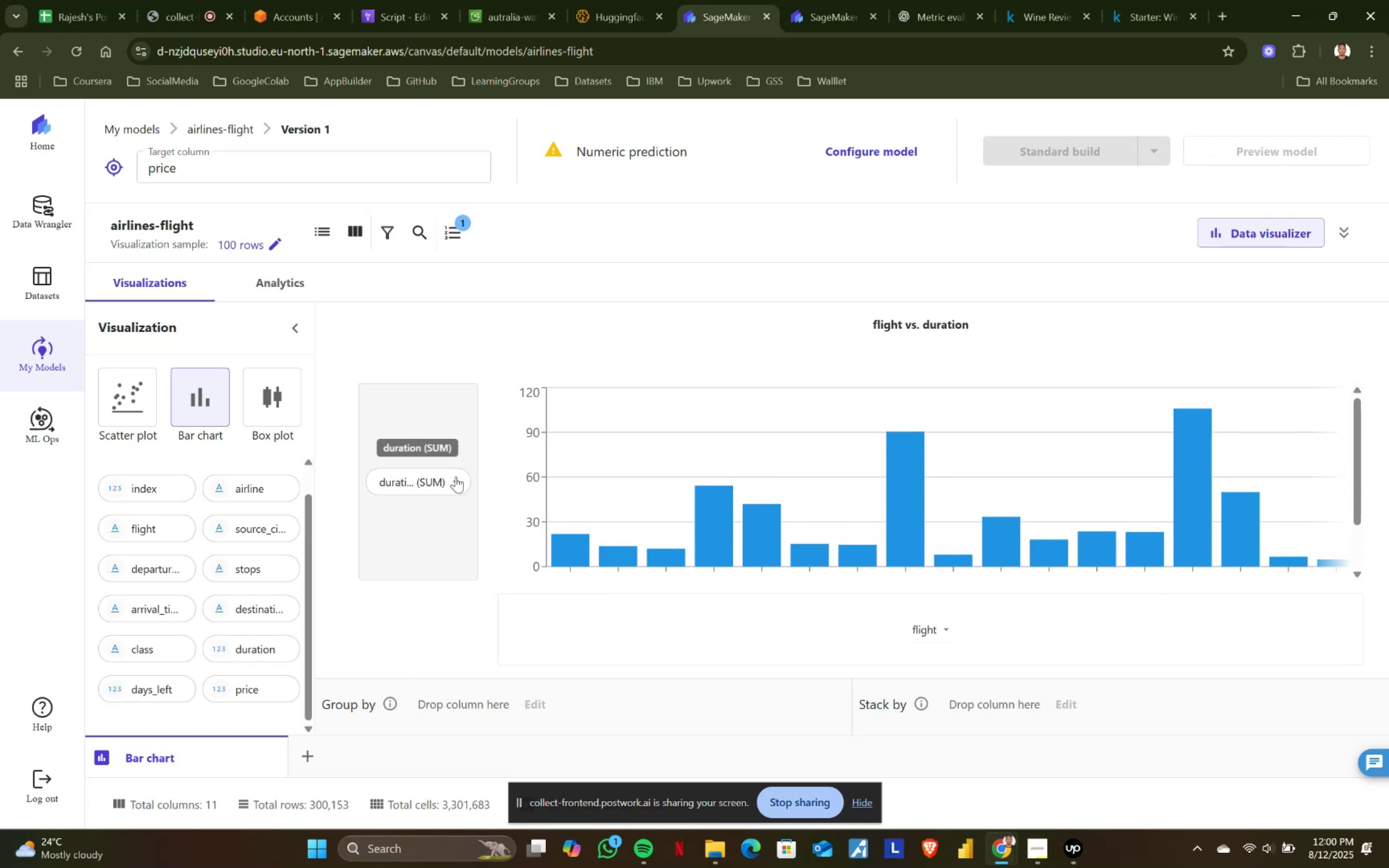 
left_click([456, 476])
 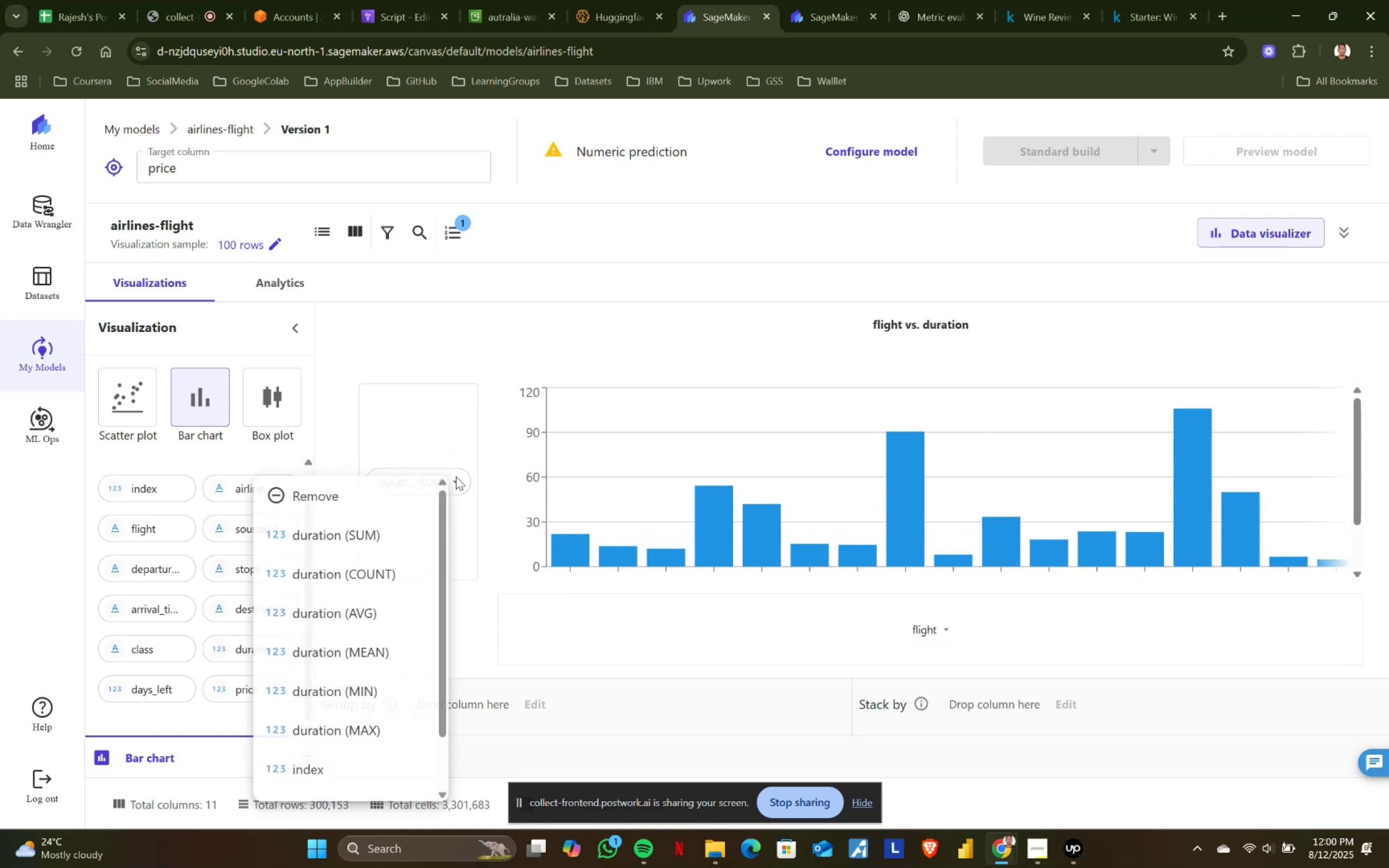 
scroll: coordinate [411, 643], scroll_direction: down, amount: 6.0
 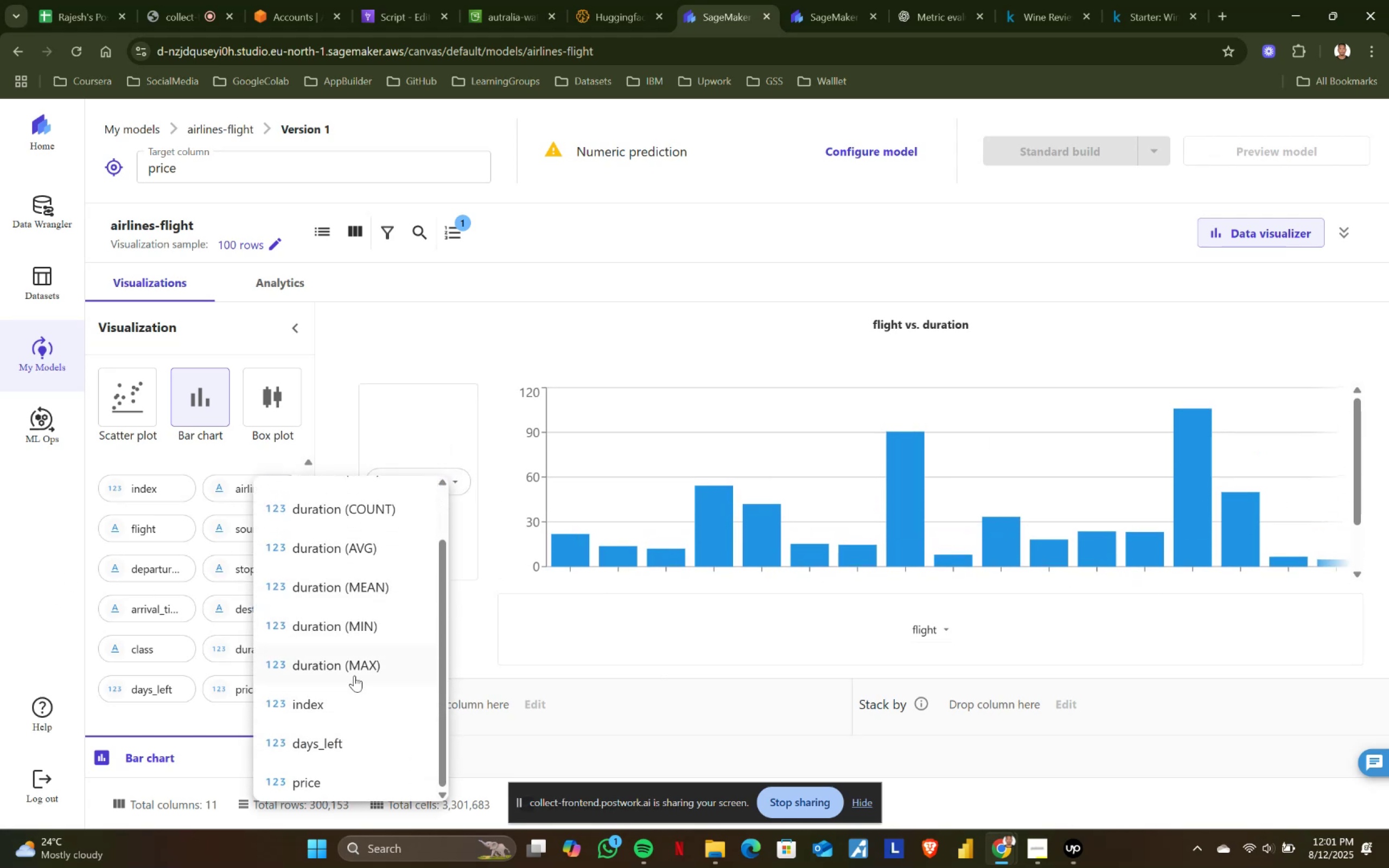 
scroll: coordinate [351, 591], scroll_direction: up, amount: 7.0
 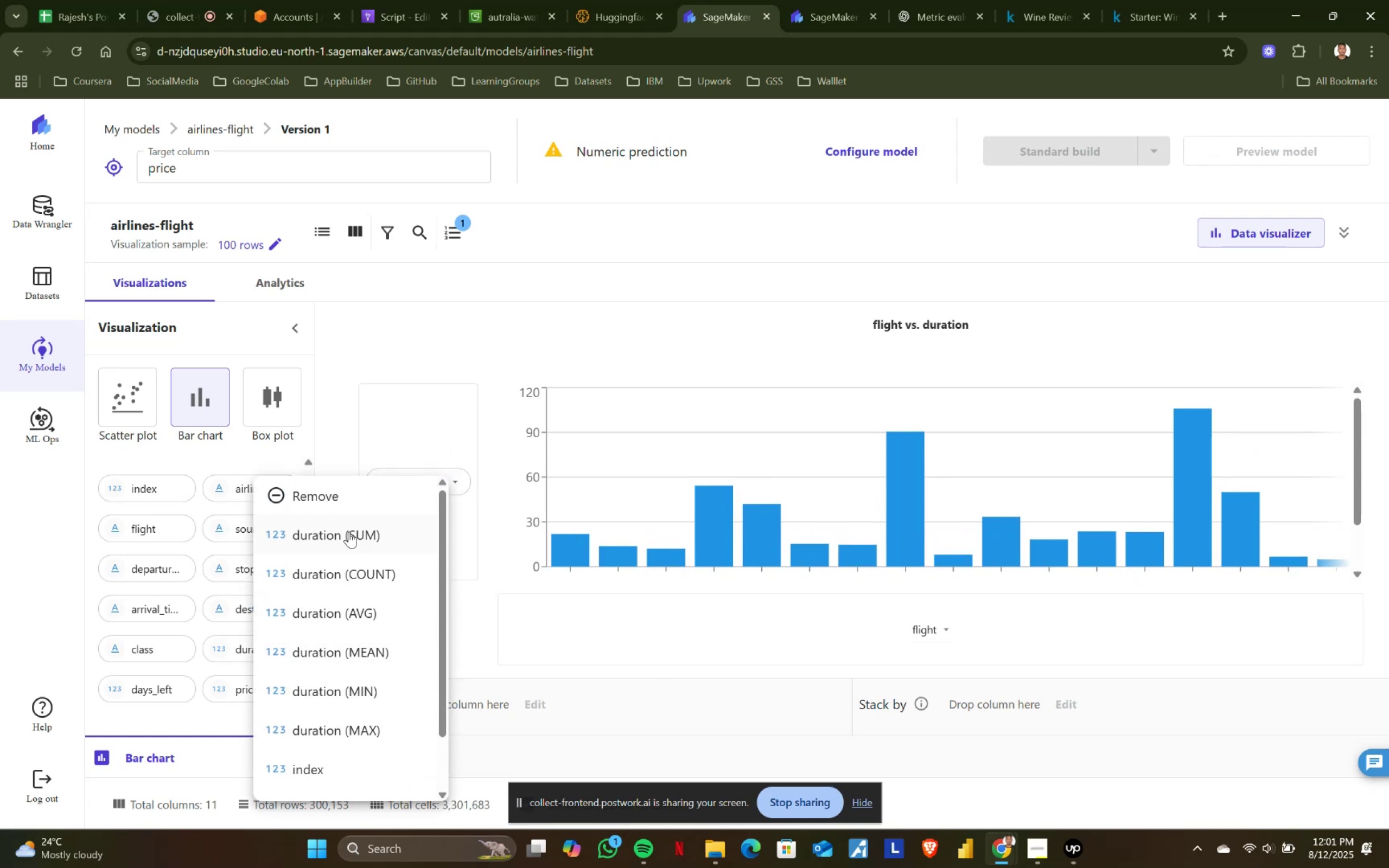 
left_click([351, 528])
 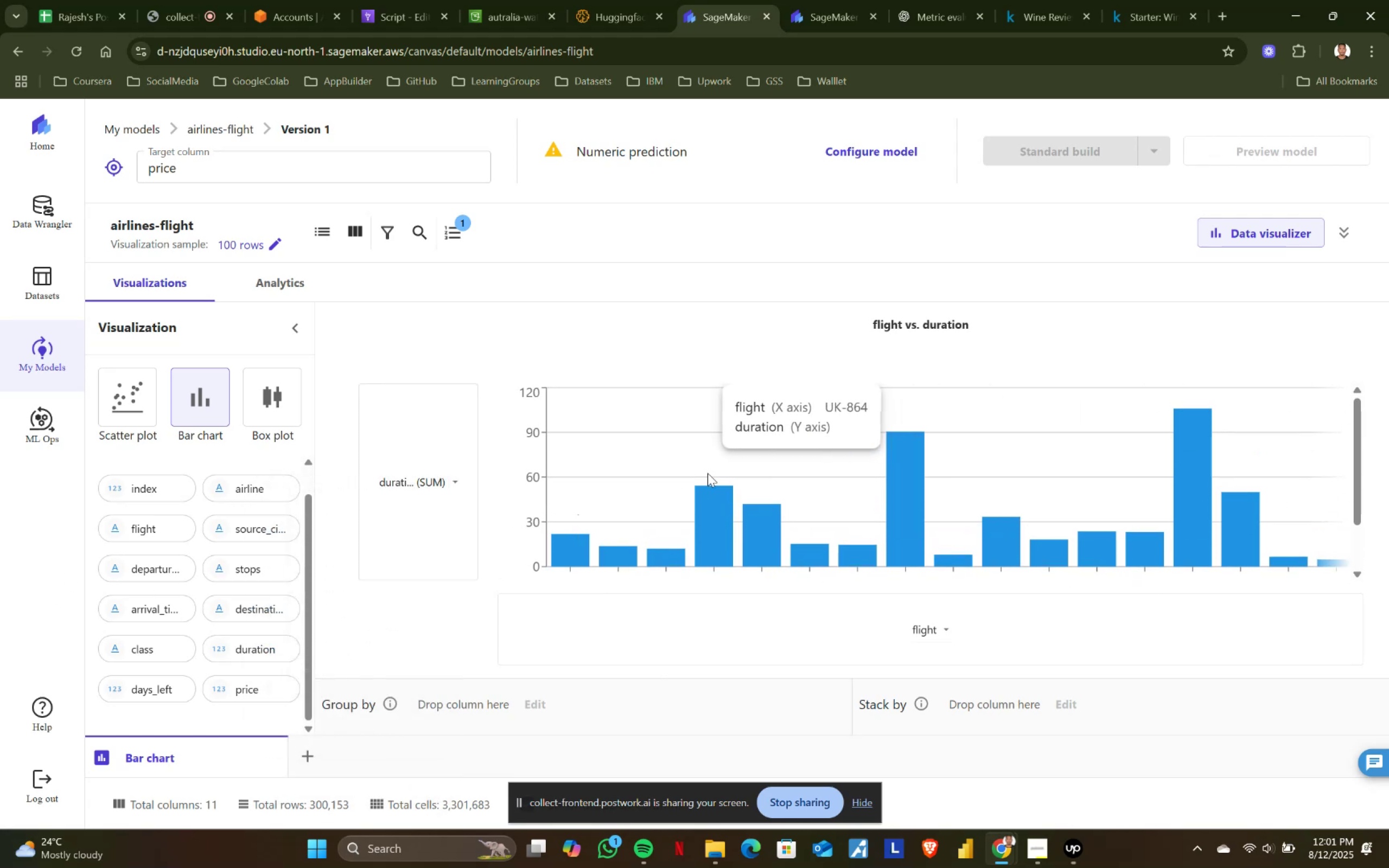 
scroll: coordinate [708, 473], scroll_direction: down, amount: 2.0
 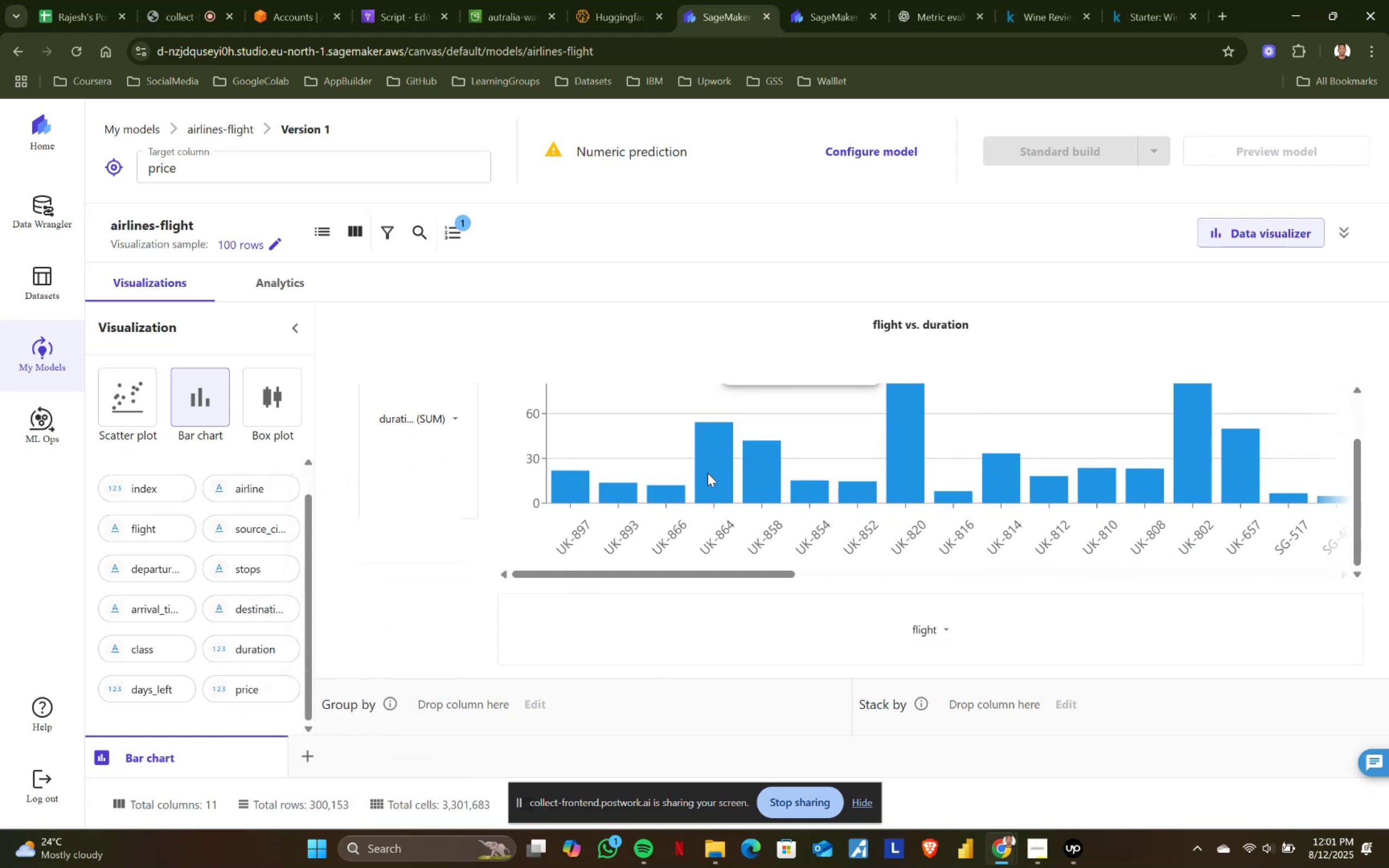 
scroll: coordinate [649, 492], scroll_direction: up, amount: 4.0
 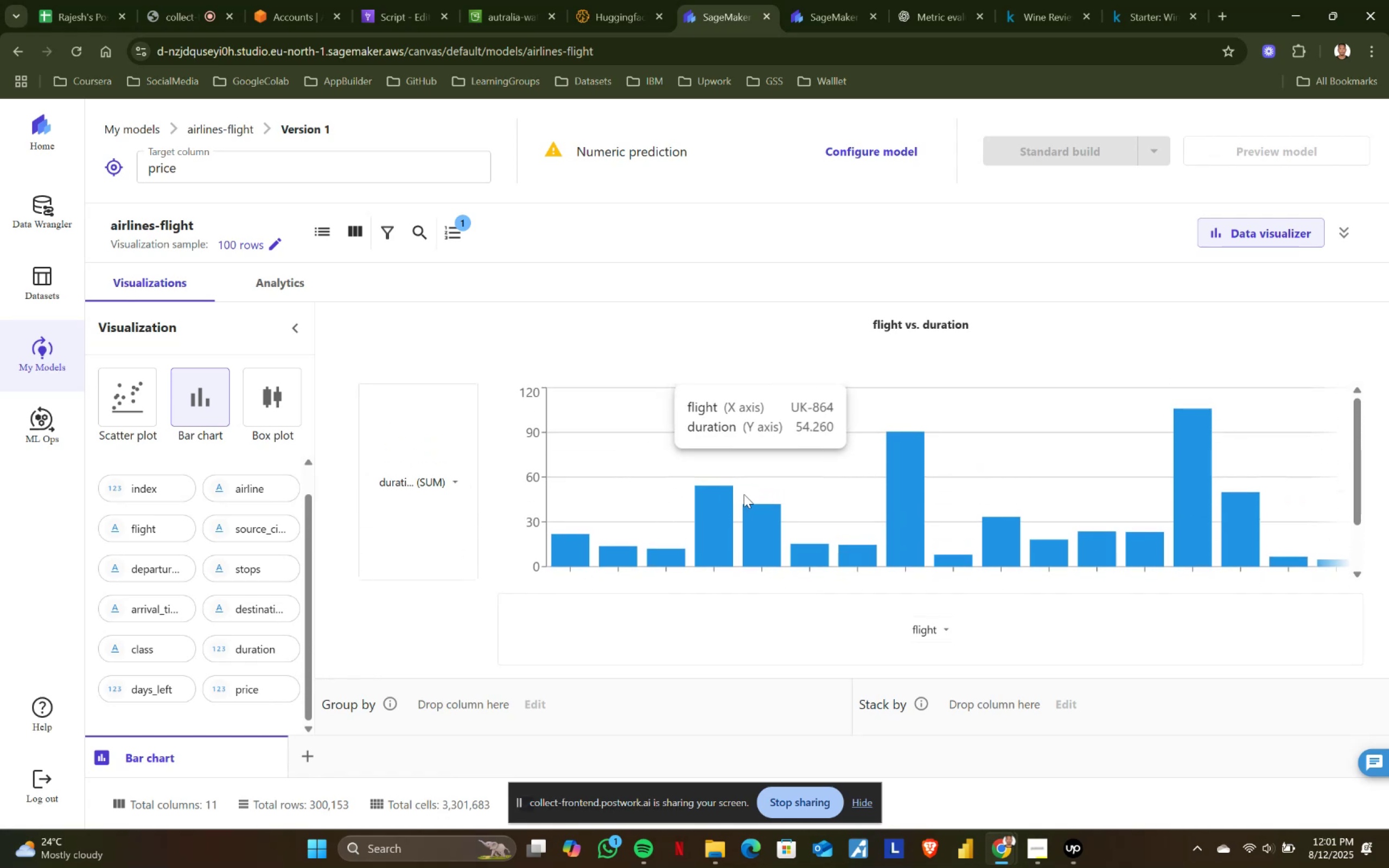 
scroll: coordinate [643, 525], scroll_direction: down, amount: 4.0
 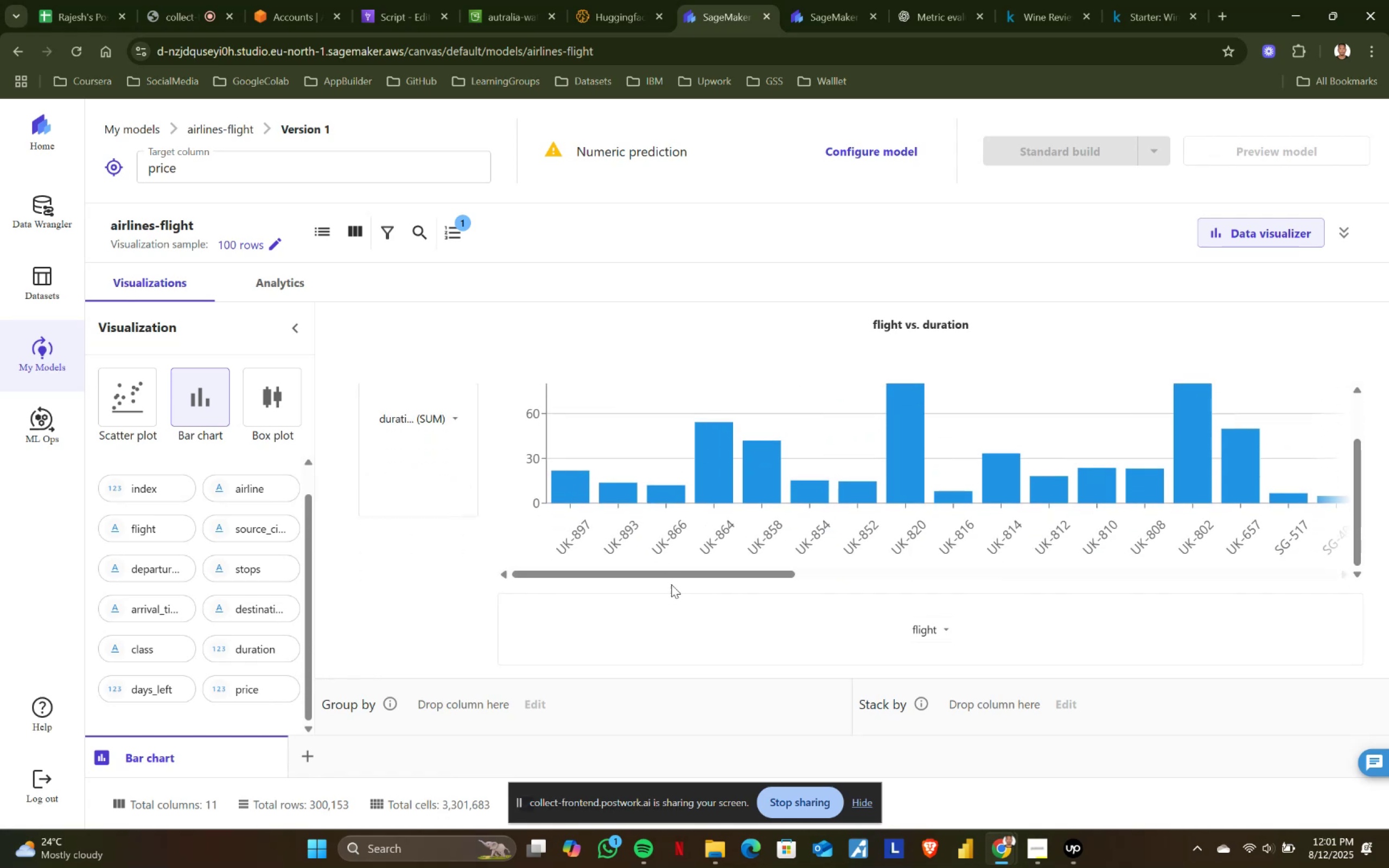 
left_click_drag(start_coordinate=[687, 576], to_coordinate=[889, 569])
 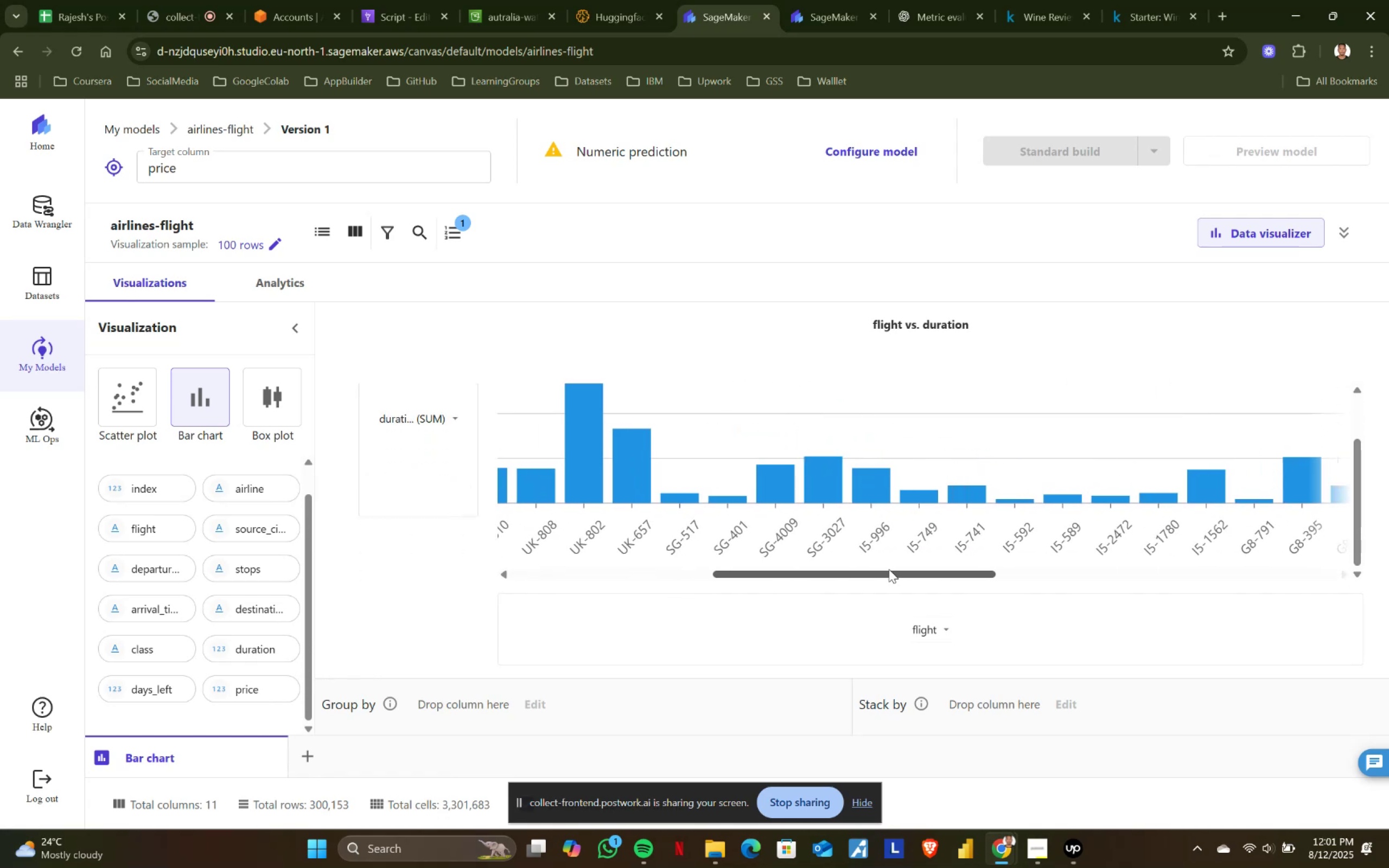 
scroll: coordinate [821, 514], scroll_direction: up, amount: 5.0
 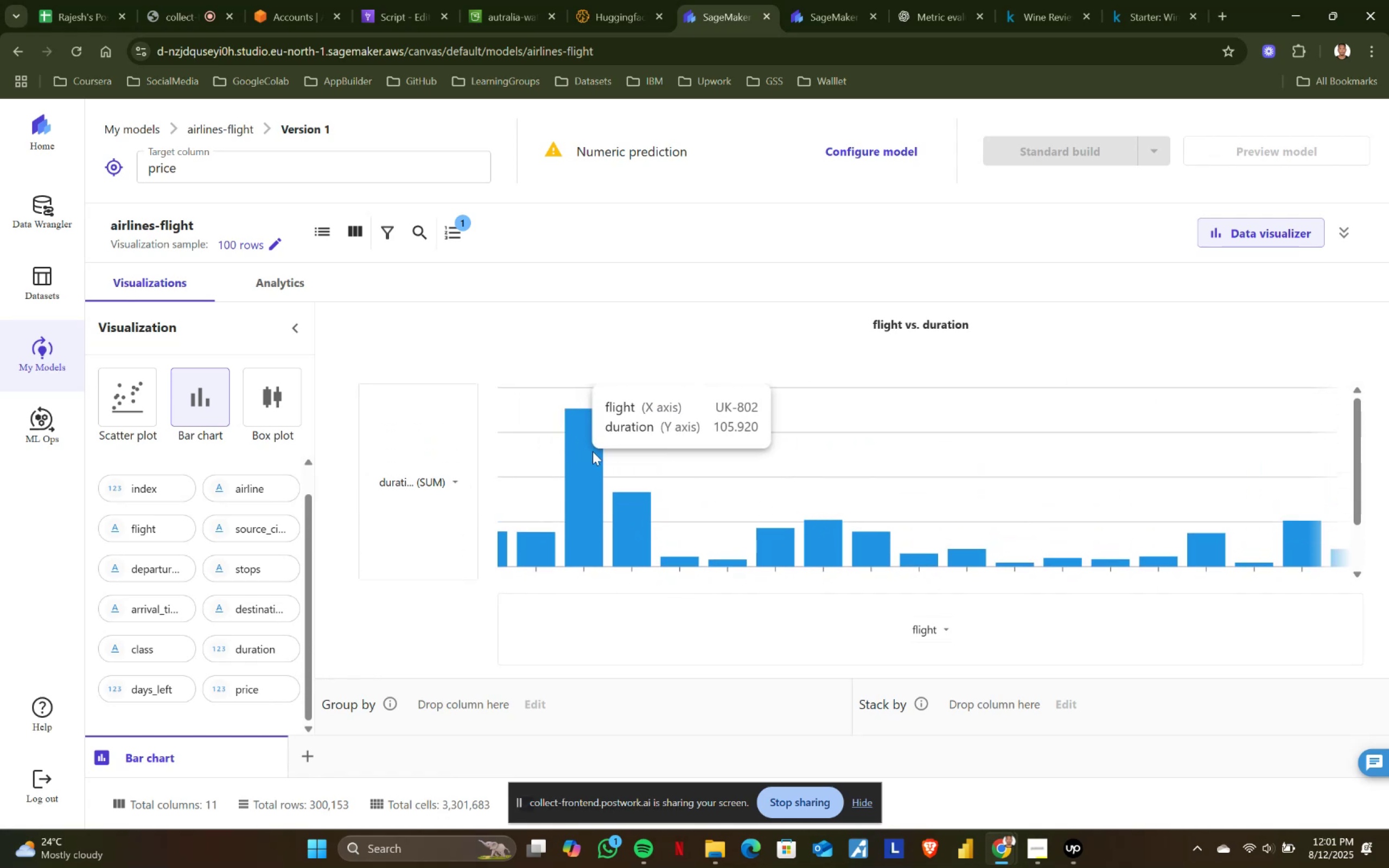 
scroll: coordinate [834, 574], scroll_direction: down, amount: 5.0
 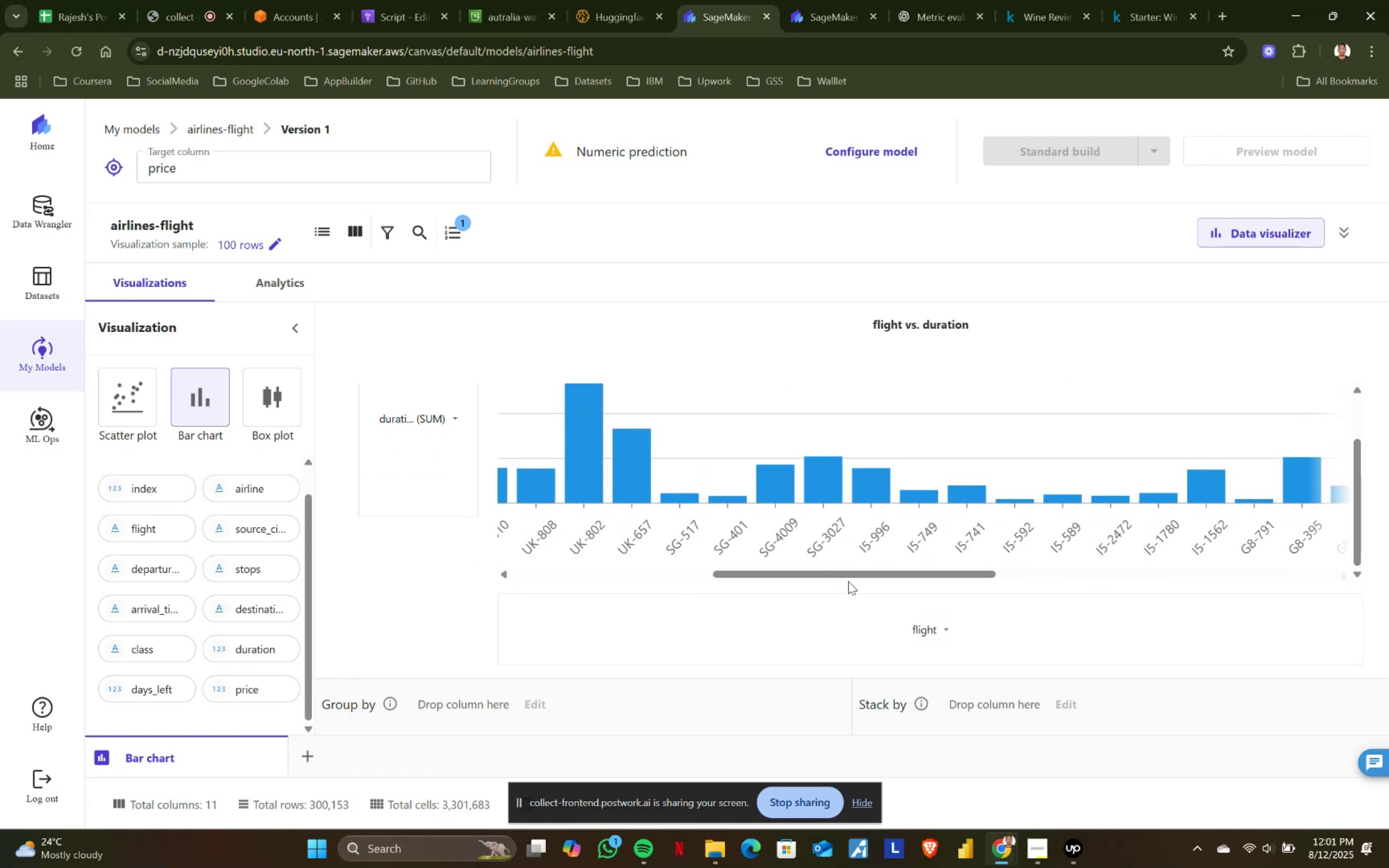 
left_click_drag(start_coordinate=[854, 570], to_coordinate=[1124, 557])
 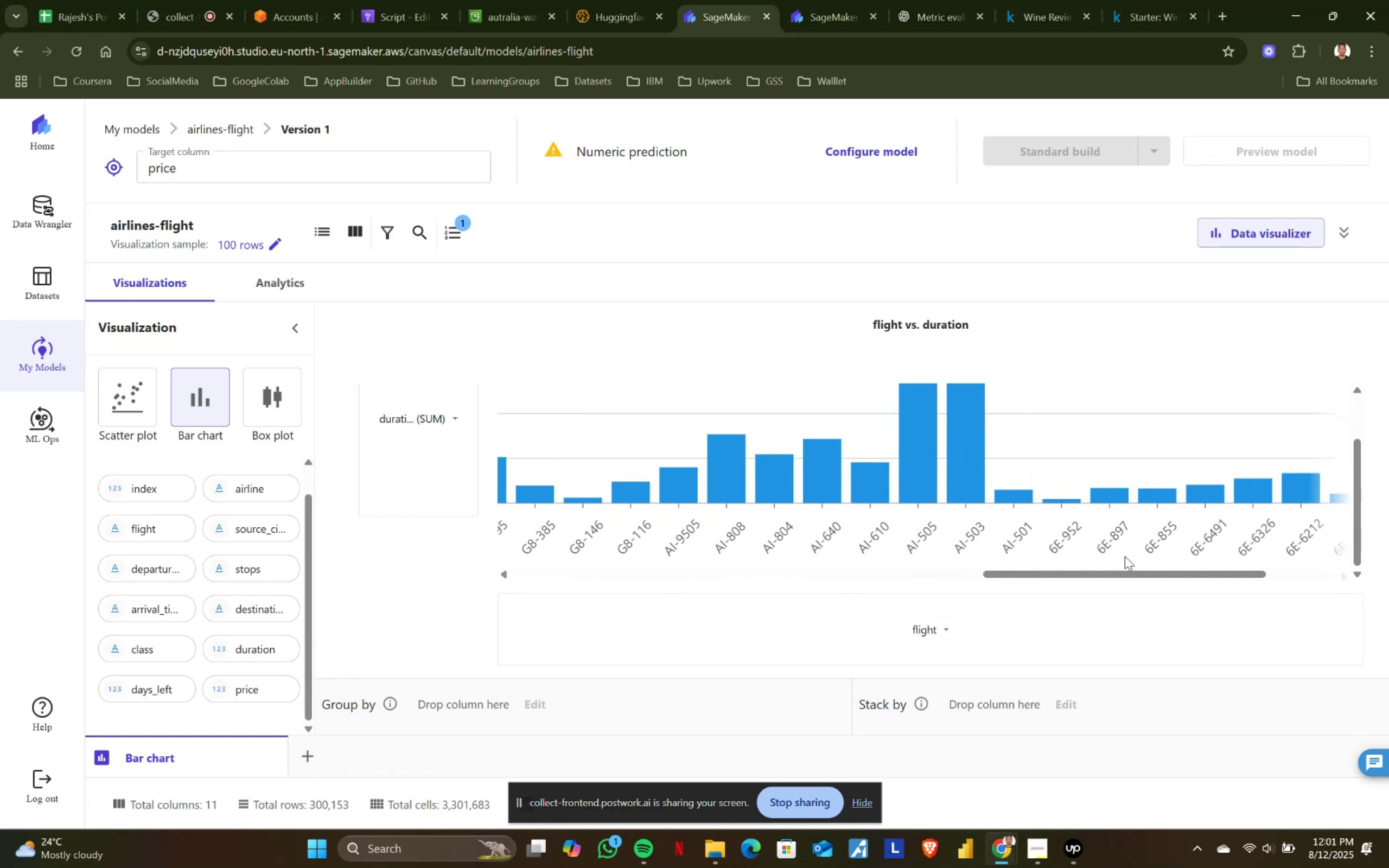 
scroll: coordinate [1098, 544], scroll_direction: up, amount: 6.0
 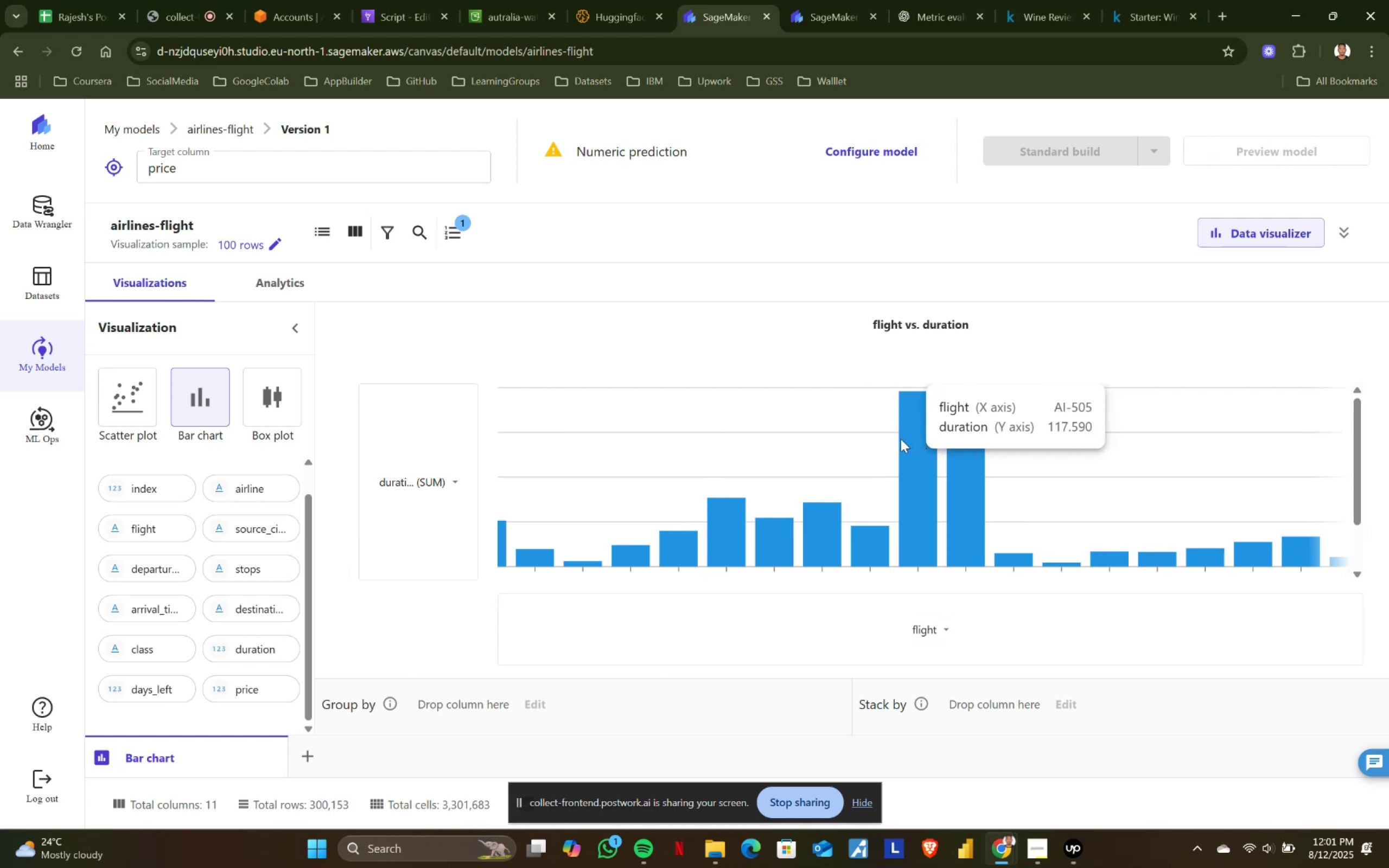 
left_click([457, 480])
 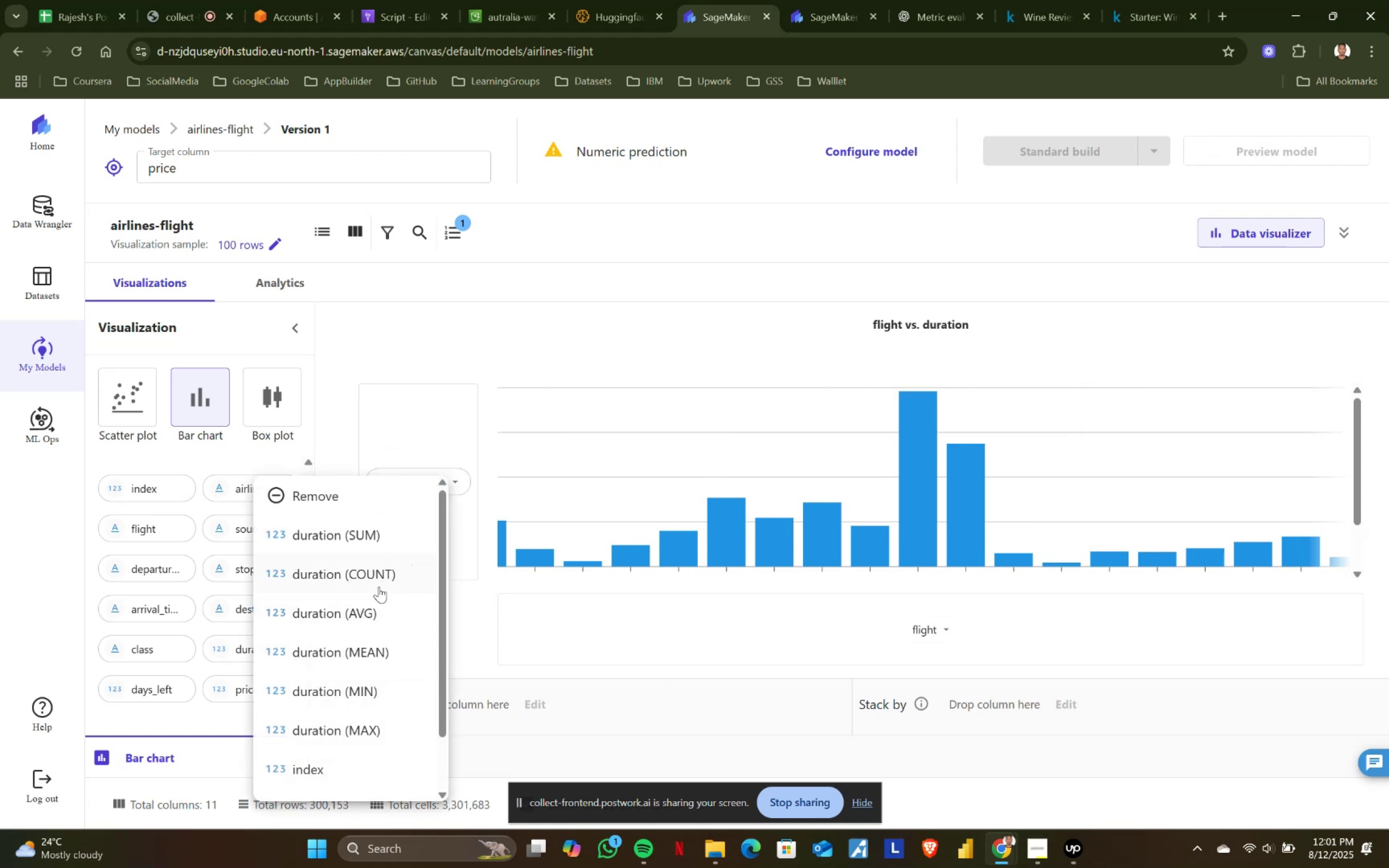 
left_click([377, 573])
 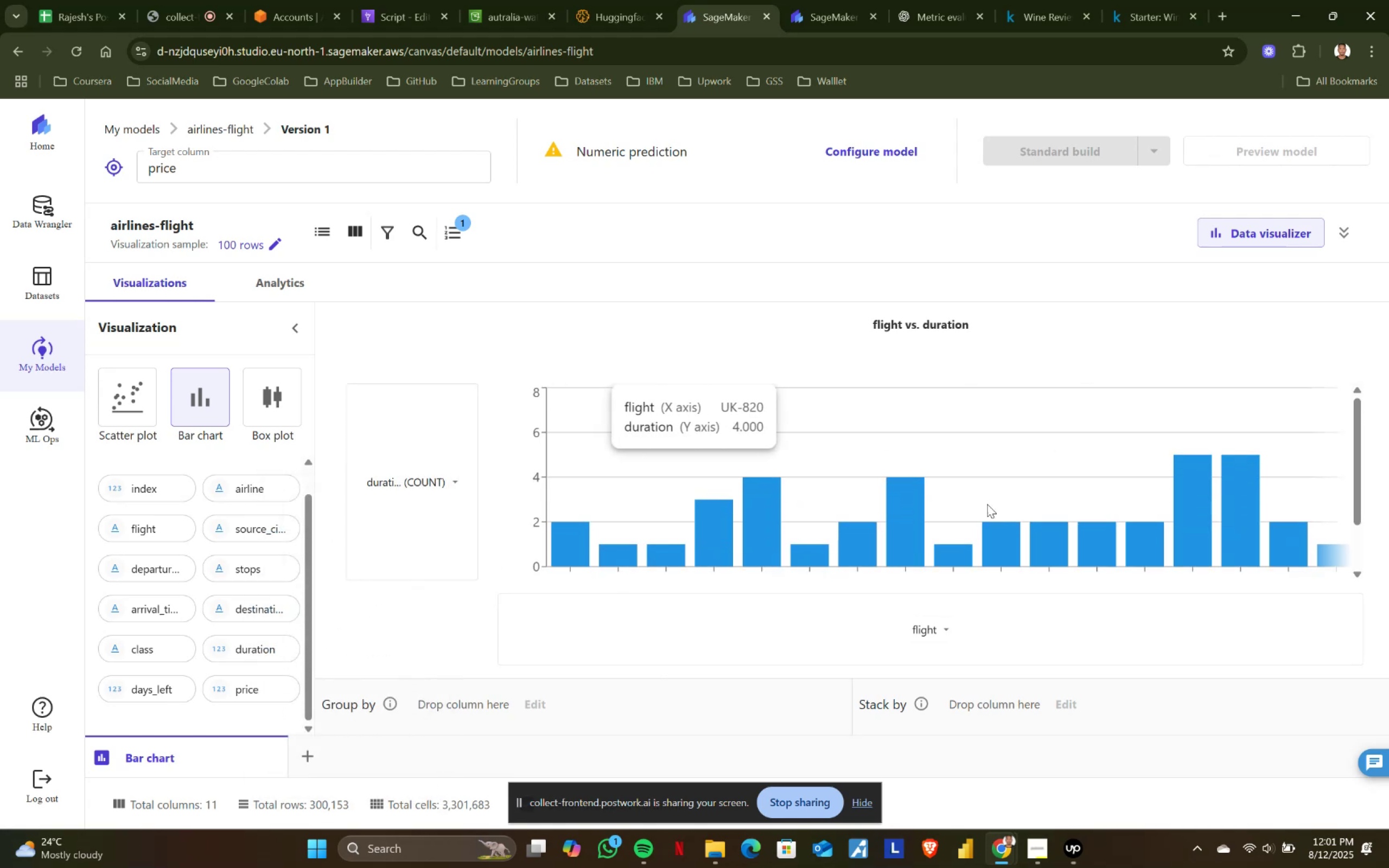 
scroll: coordinate [878, 555], scroll_direction: down, amount: 4.0
 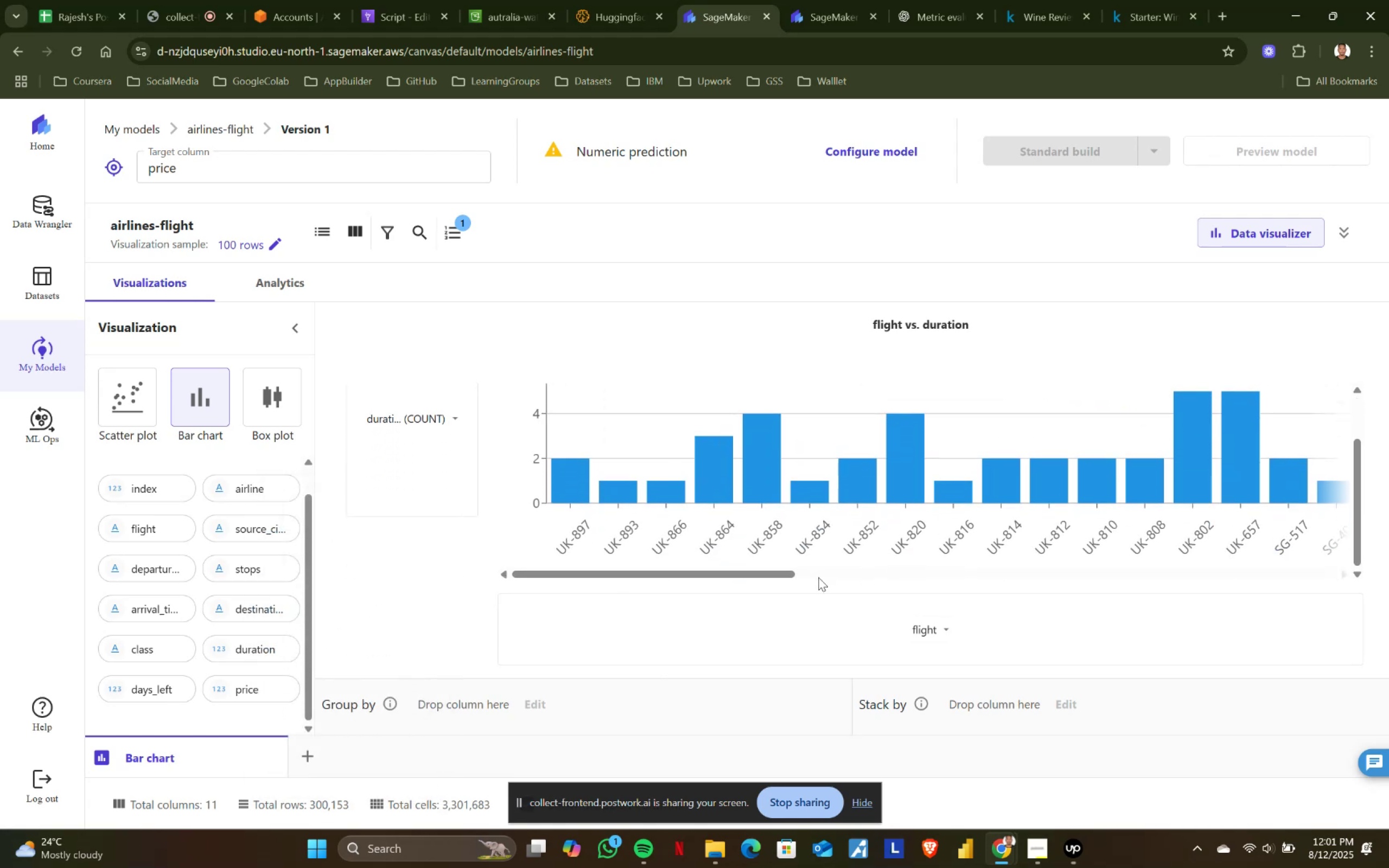 
left_click_drag(start_coordinate=[774, 575], to_coordinate=[989, 575])
 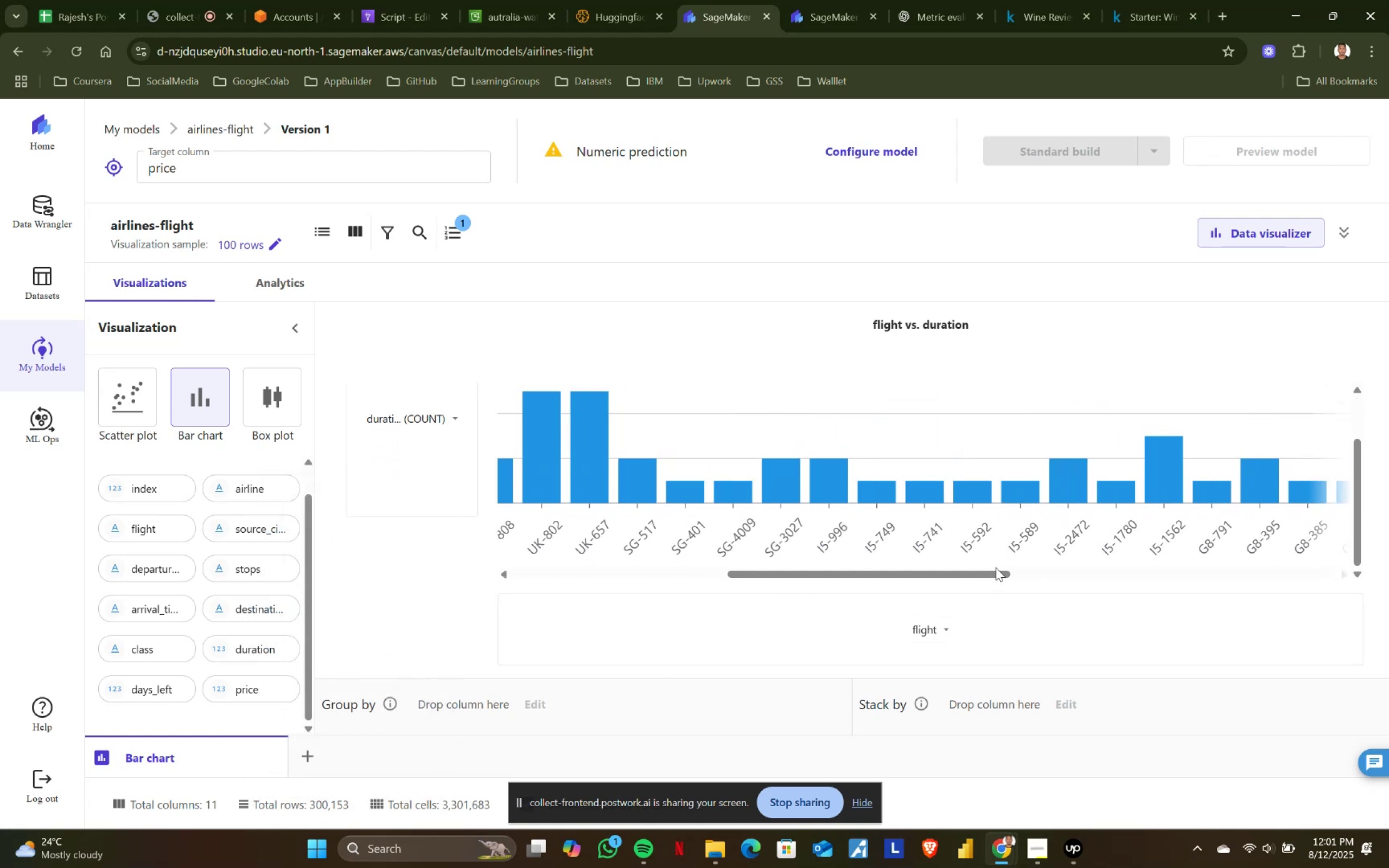 
left_click_drag(start_coordinate=[996, 573], to_coordinate=[1210, 569])
 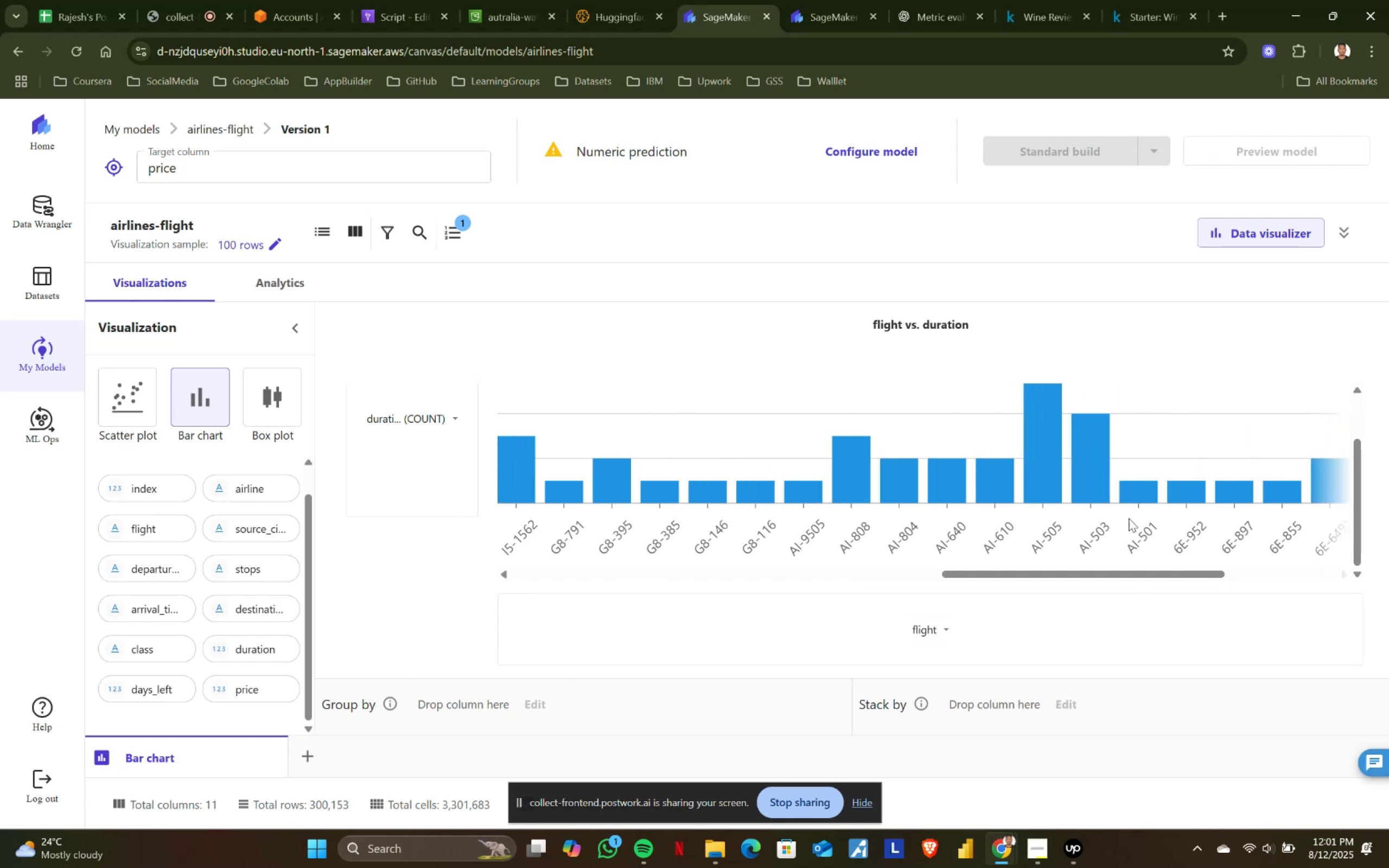 
scroll: coordinate [1078, 483], scroll_direction: up, amount: 5.0
 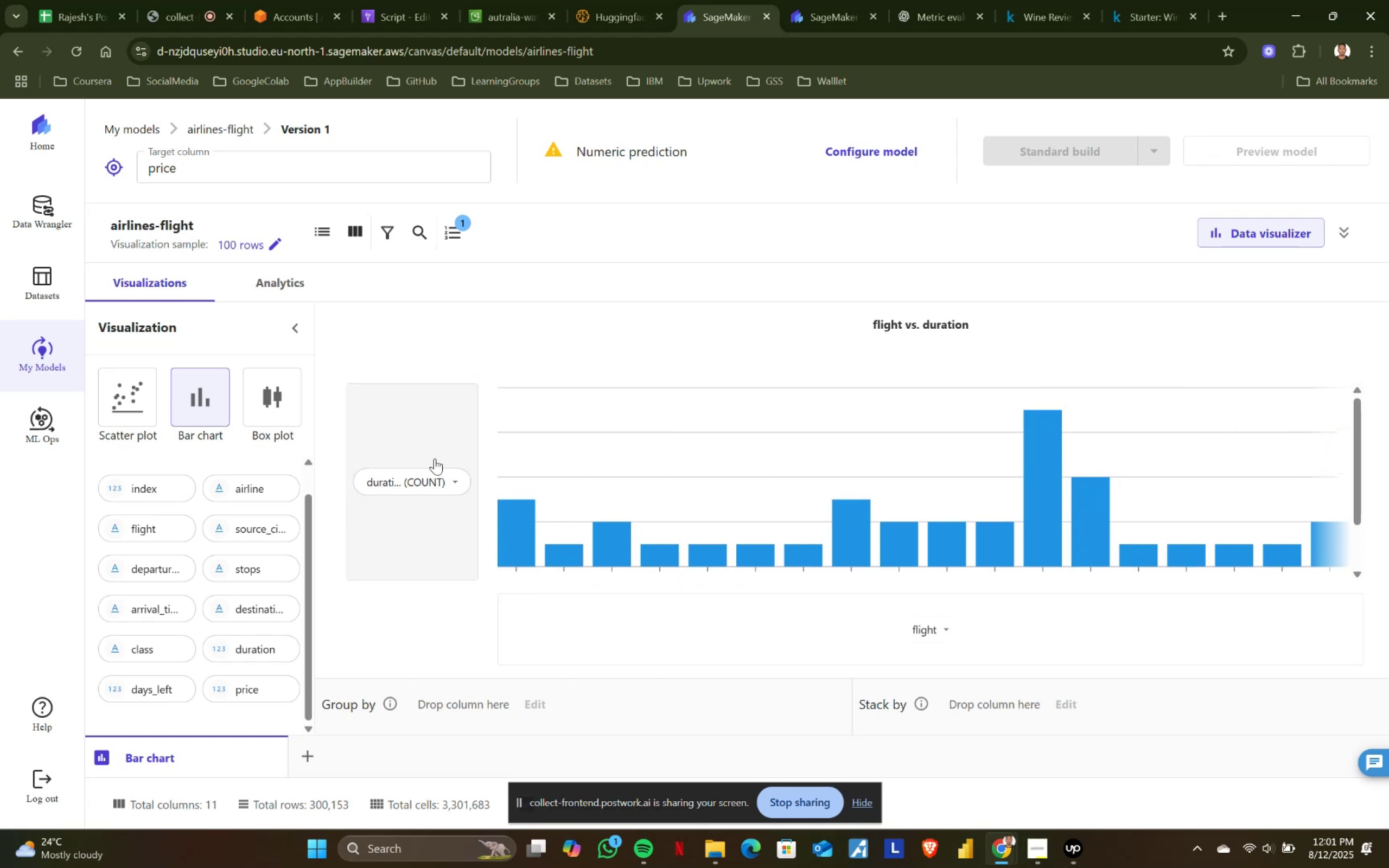 
left_click([455, 483])
 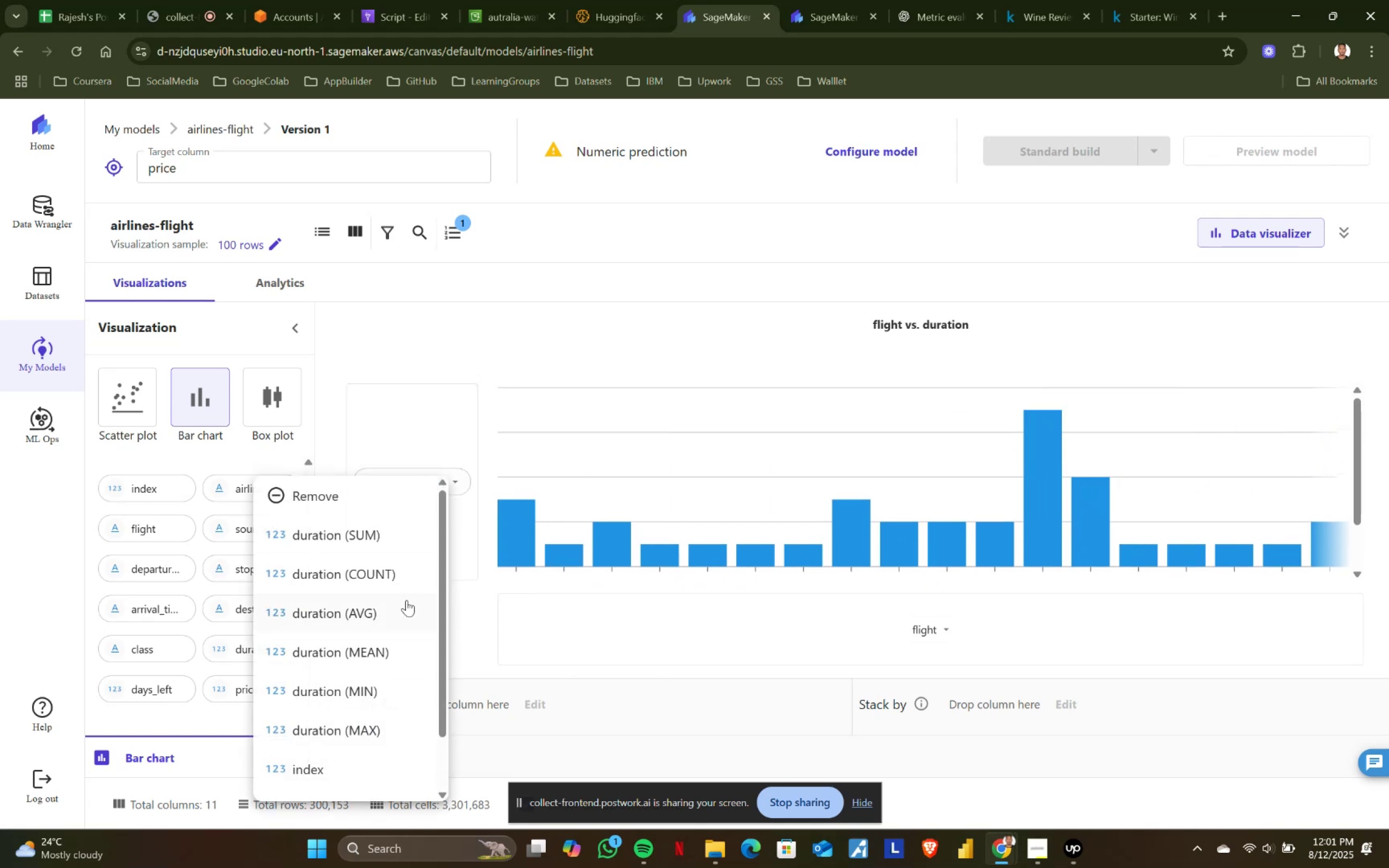 
left_click([399, 609])
 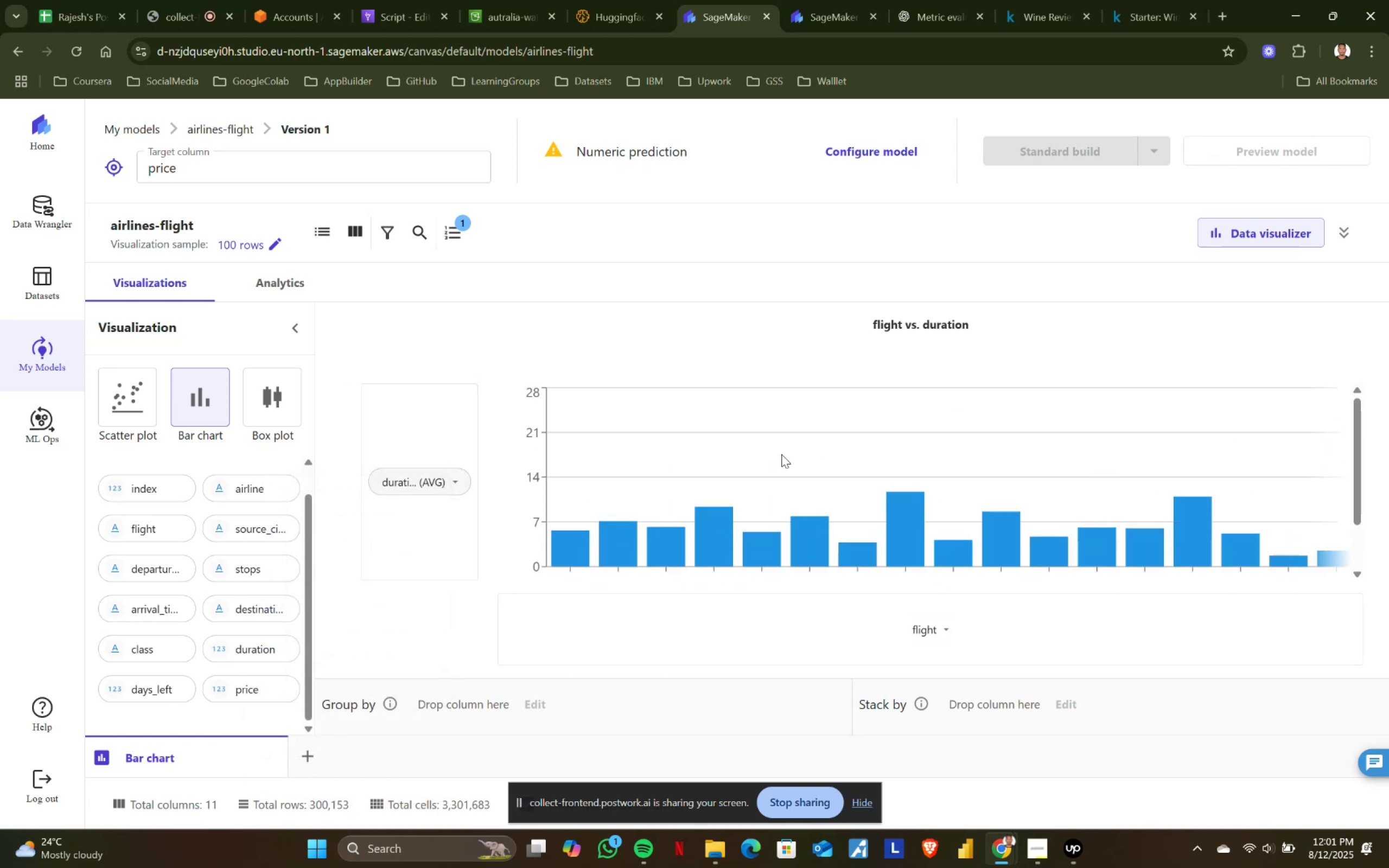 
scroll: coordinate [766, 455], scroll_direction: down, amount: 4.0
 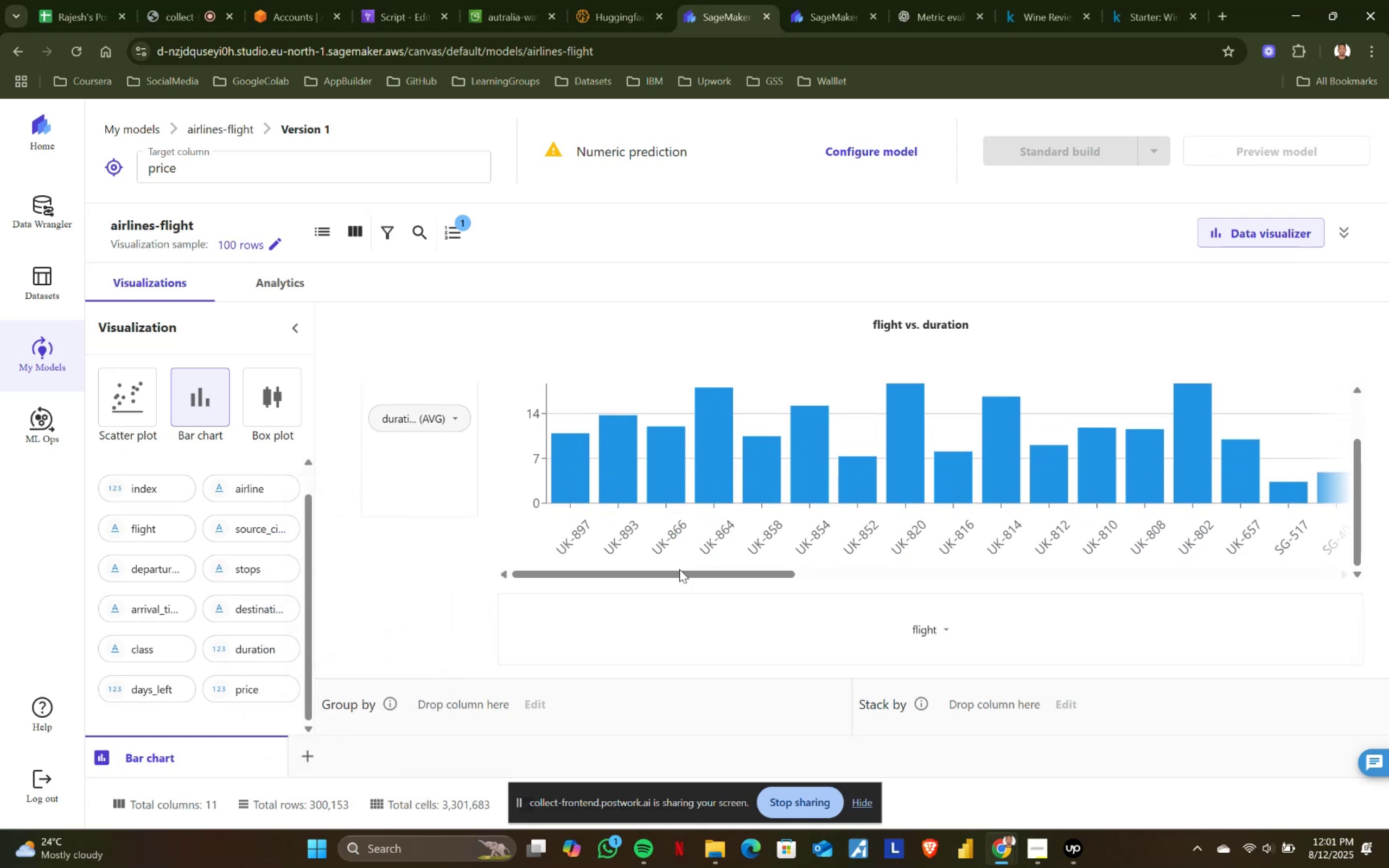 
left_click_drag(start_coordinate=[748, 573], to_coordinate=[1188, 573])
 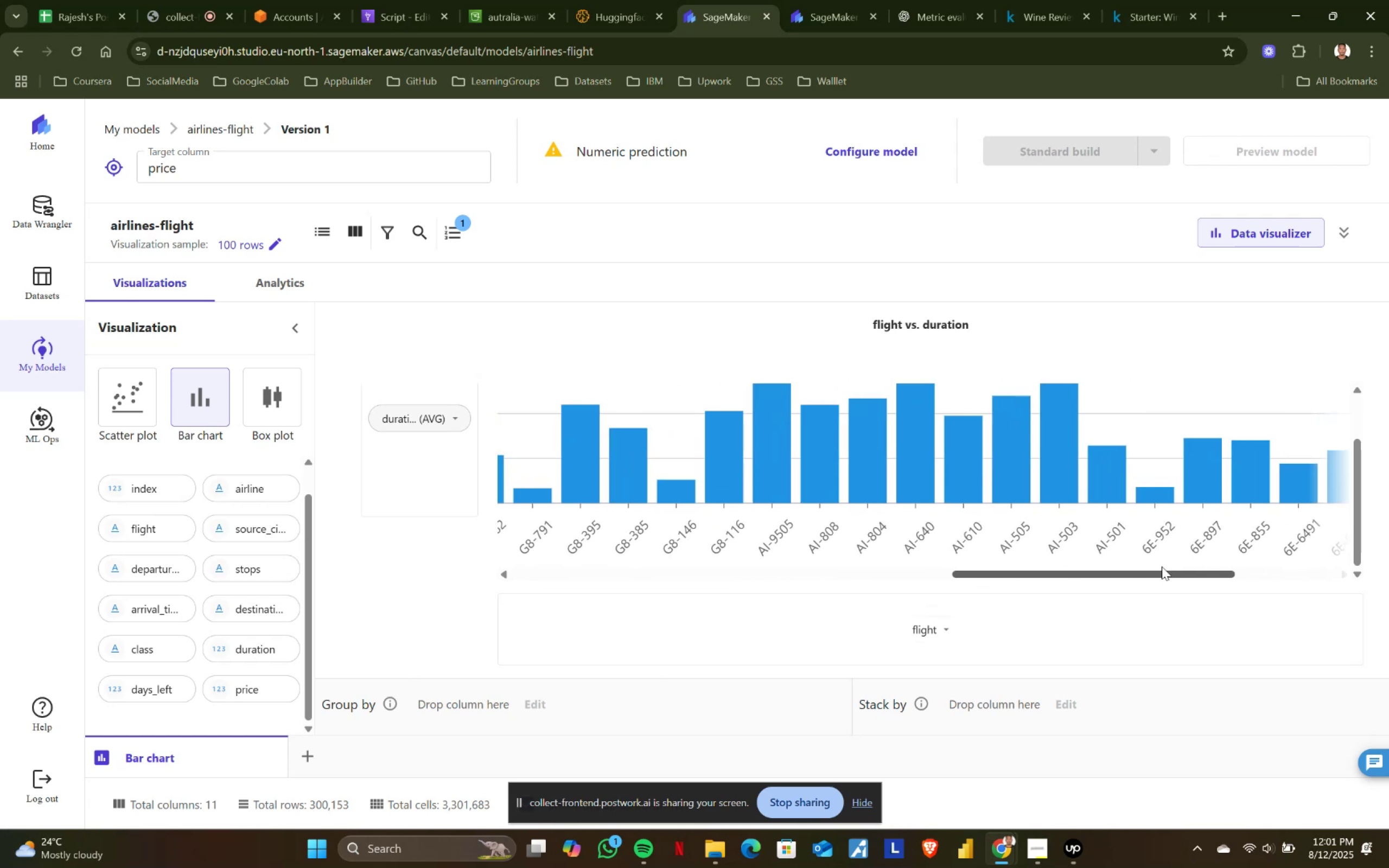 
scroll: coordinate [990, 497], scroll_direction: up, amount: 5.0
 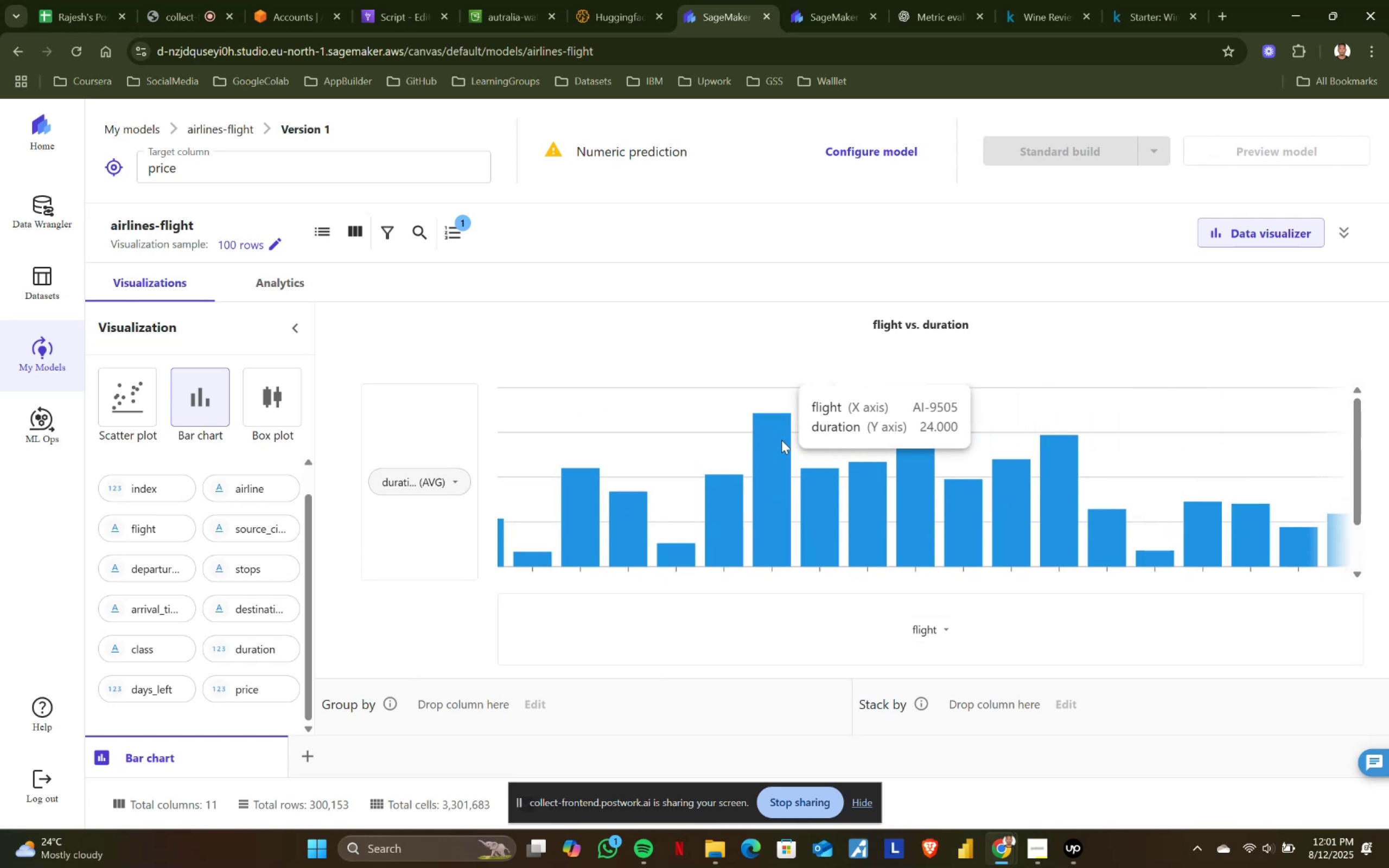 
scroll: coordinate [781, 440], scroll_direction: down, amount: 4.0
 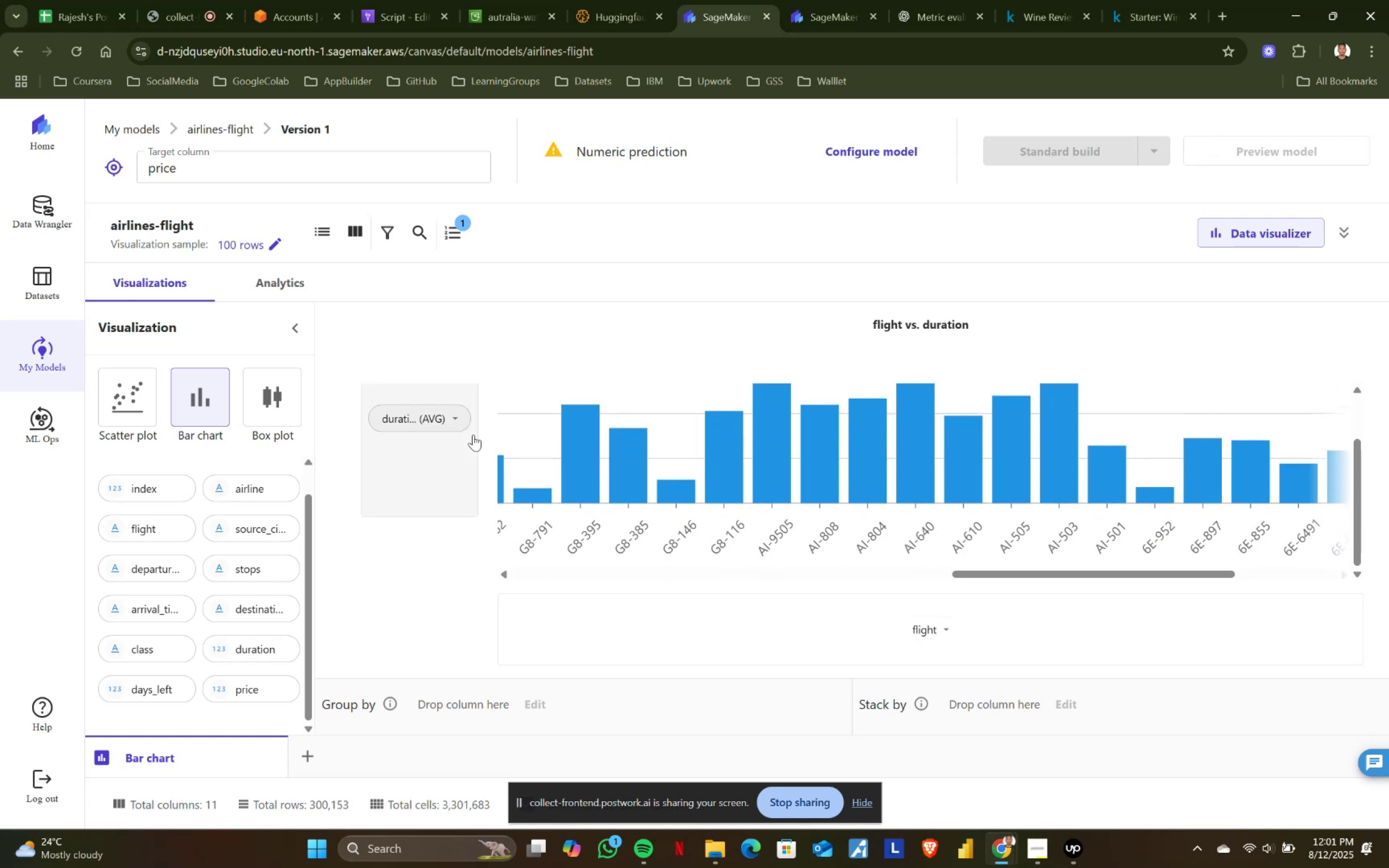 
left_click([456, 414])
 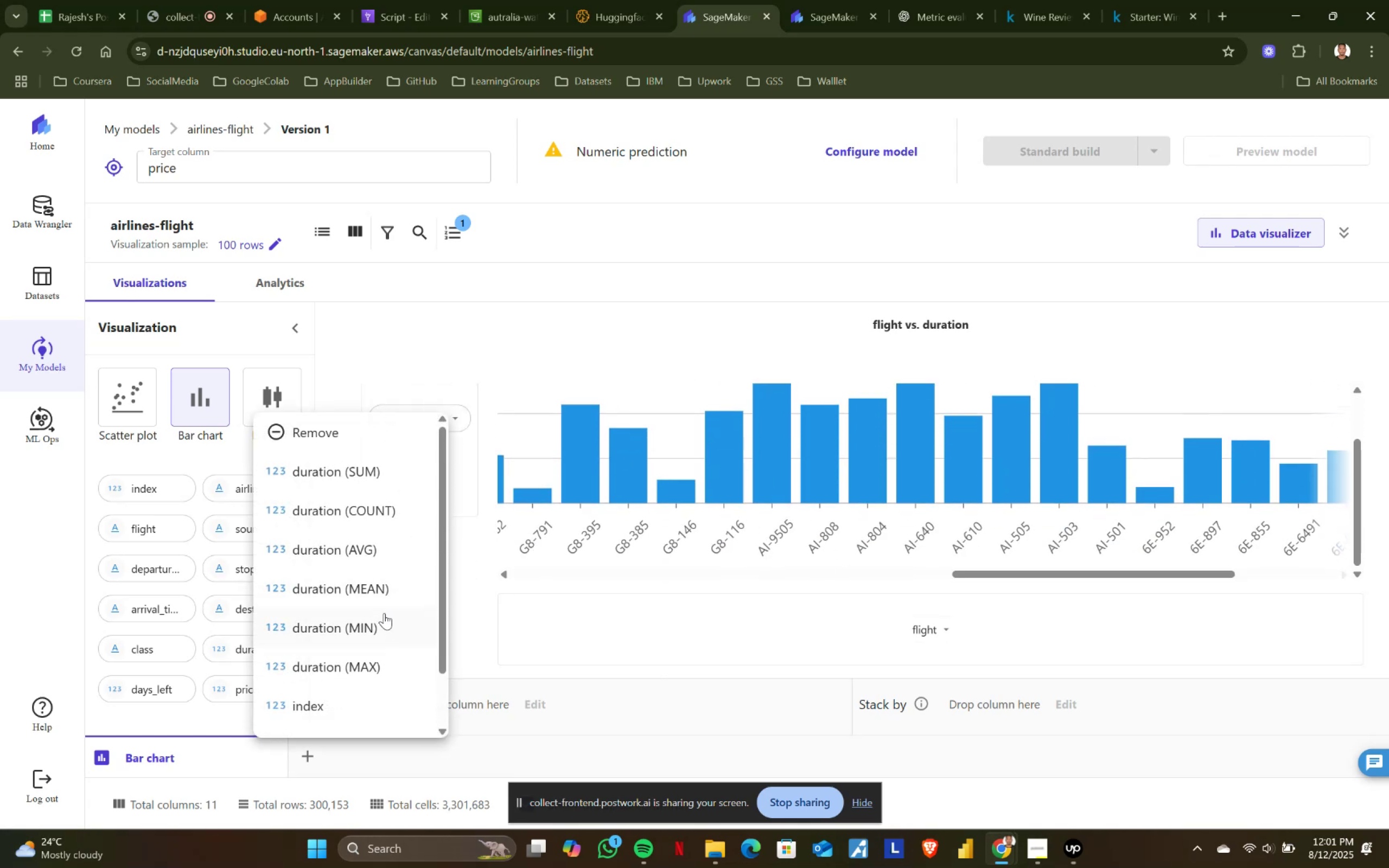 
scroll: coordinate [375, 624], scroll_direction: down, amount: 1.0
 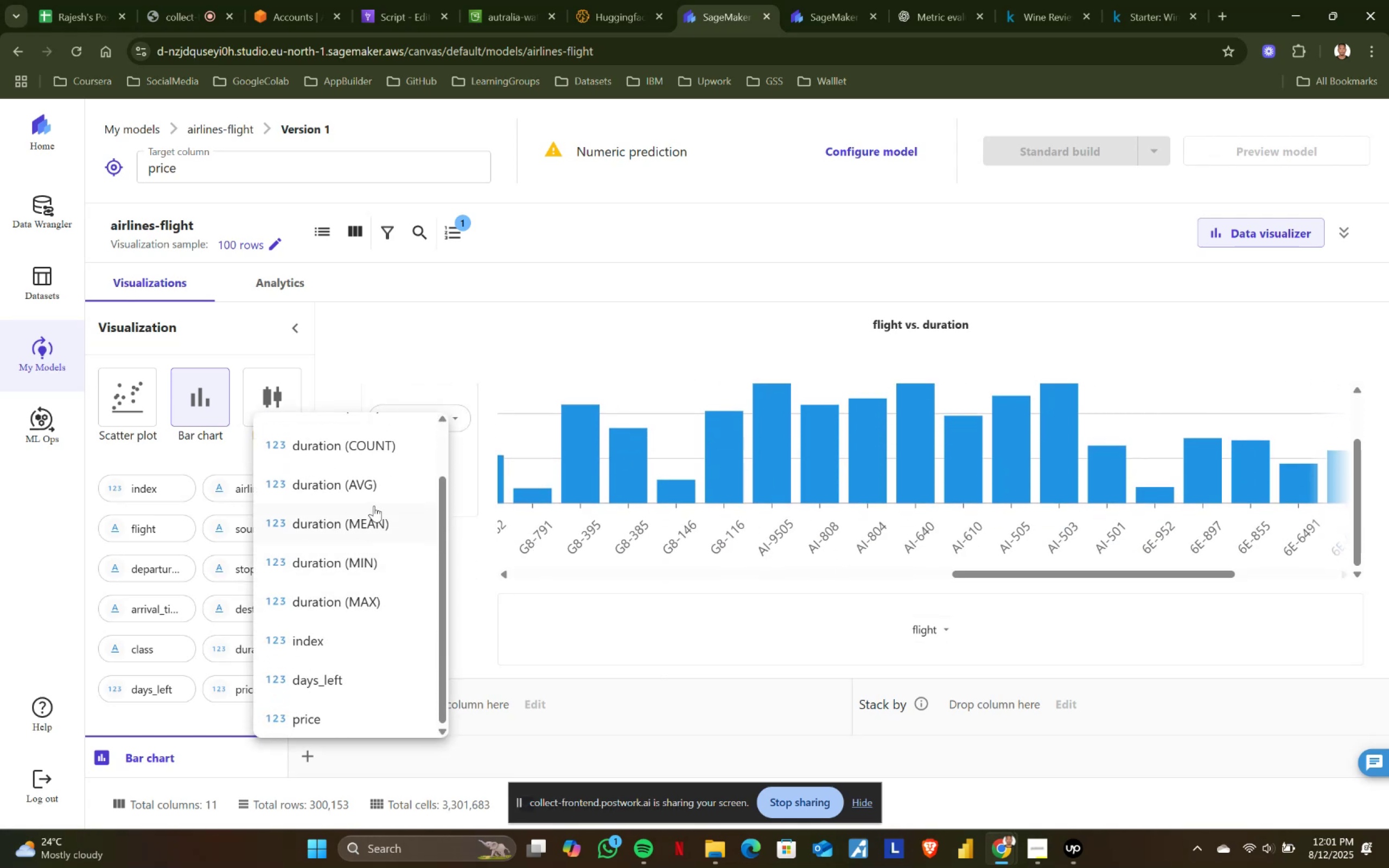 
left_click([374, 518])
 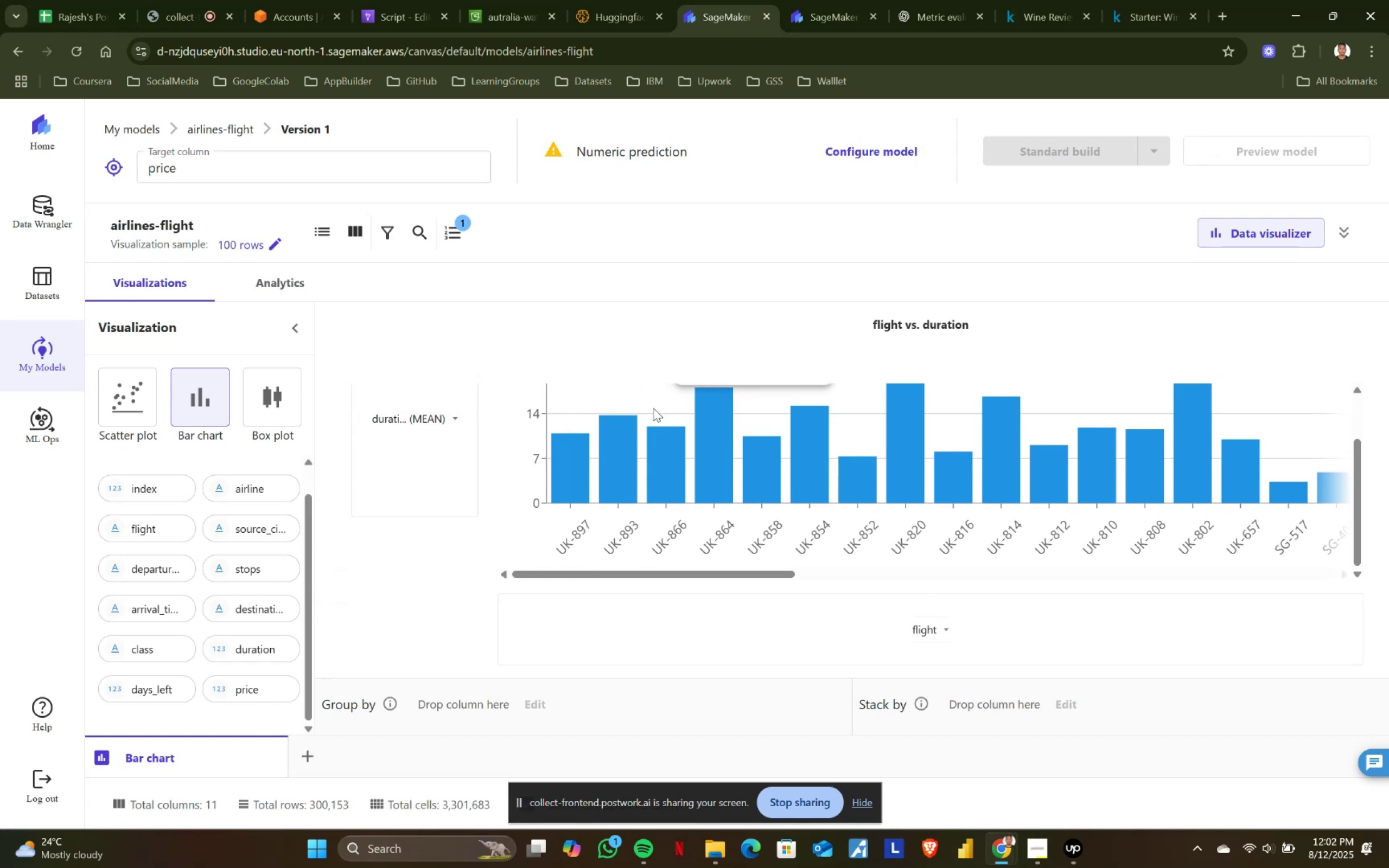 
wait(20.16)
 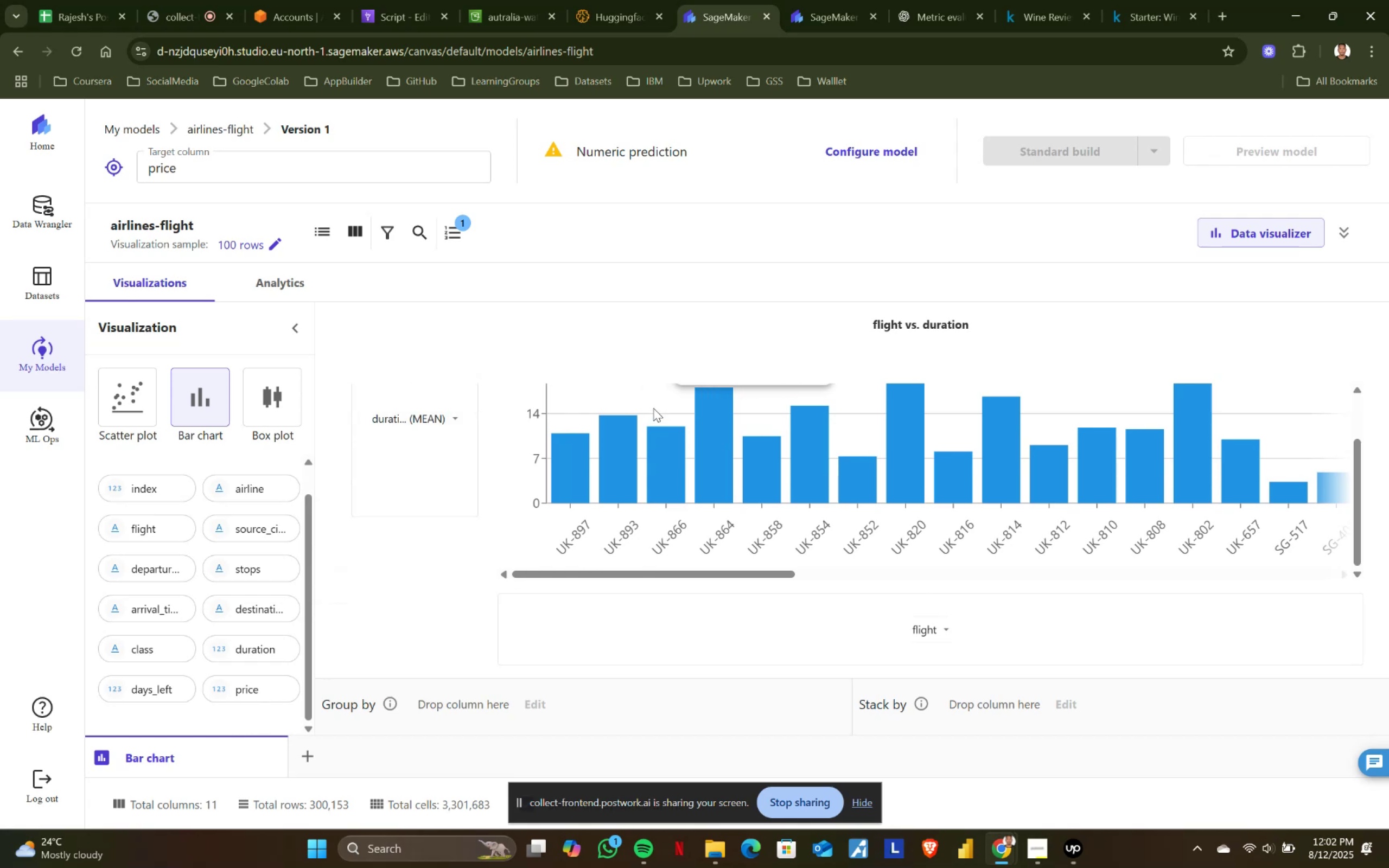 
scroll: coordinate [762, 407], scroll_direction: up, amount: 4.0
 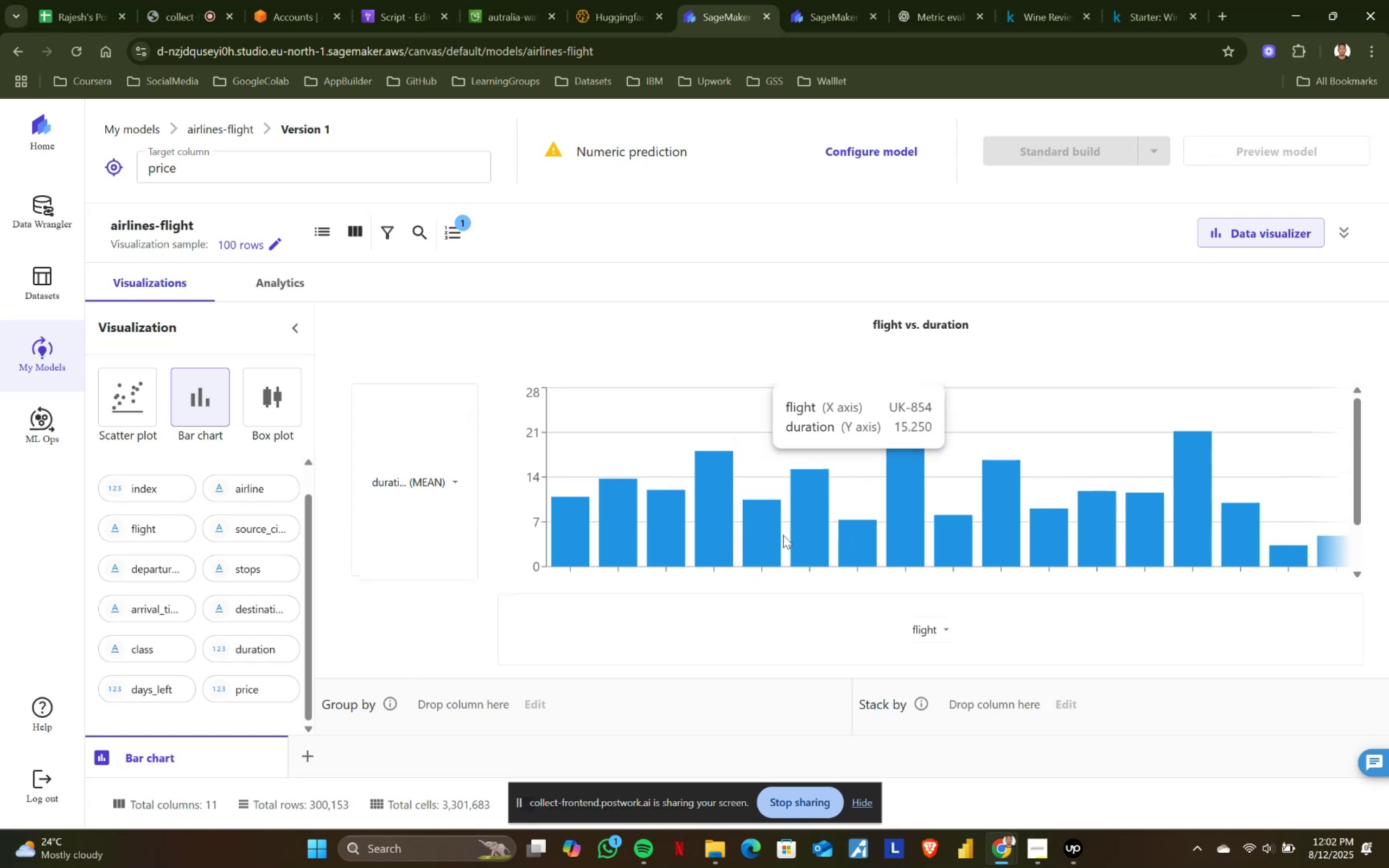 
scroll: coordinate [731, 539], scroll_direction: down, amount: 2.0
 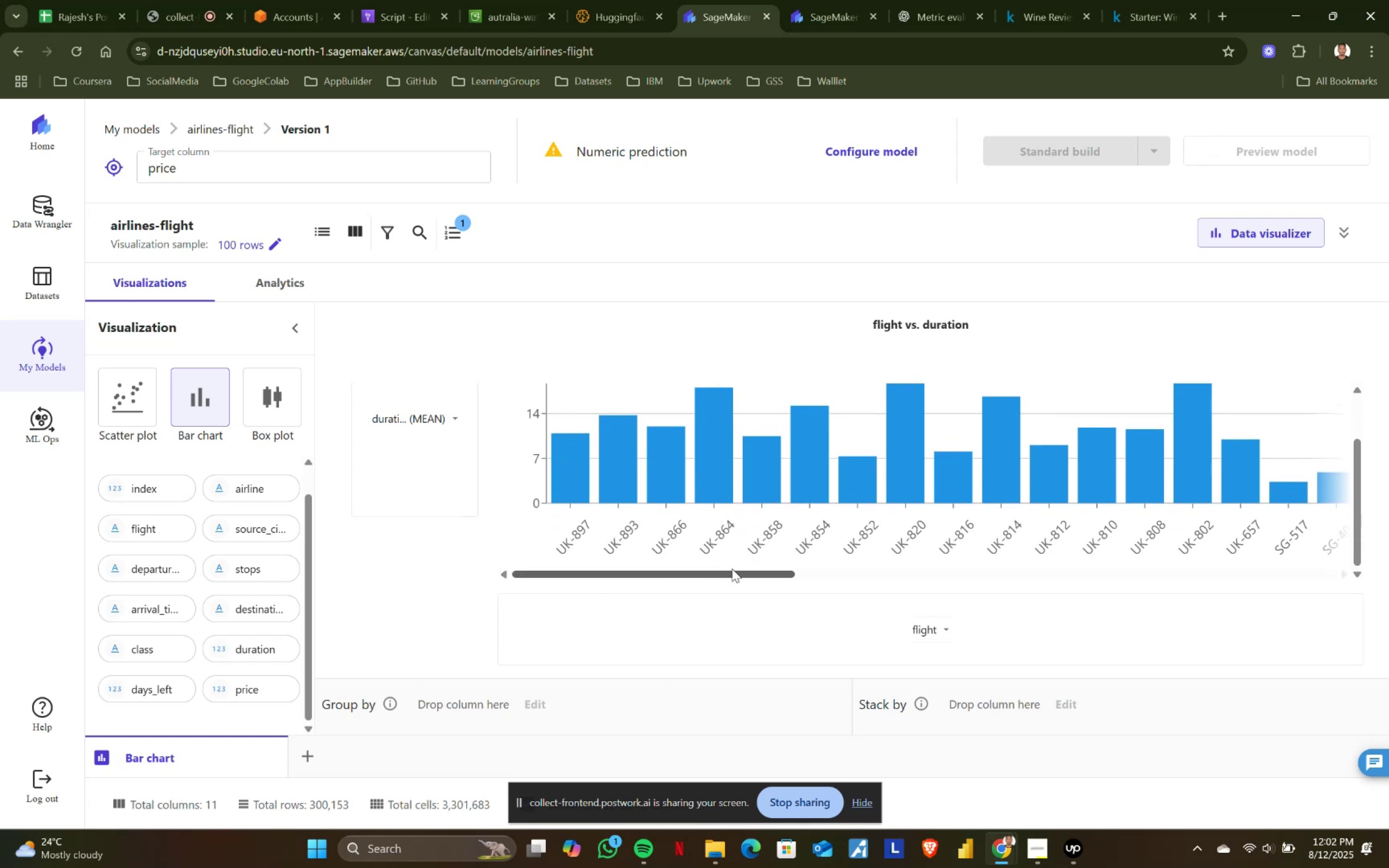 
left_click_drag(start_coordinate=[732, 578], to_coordinate=[820, 573])
 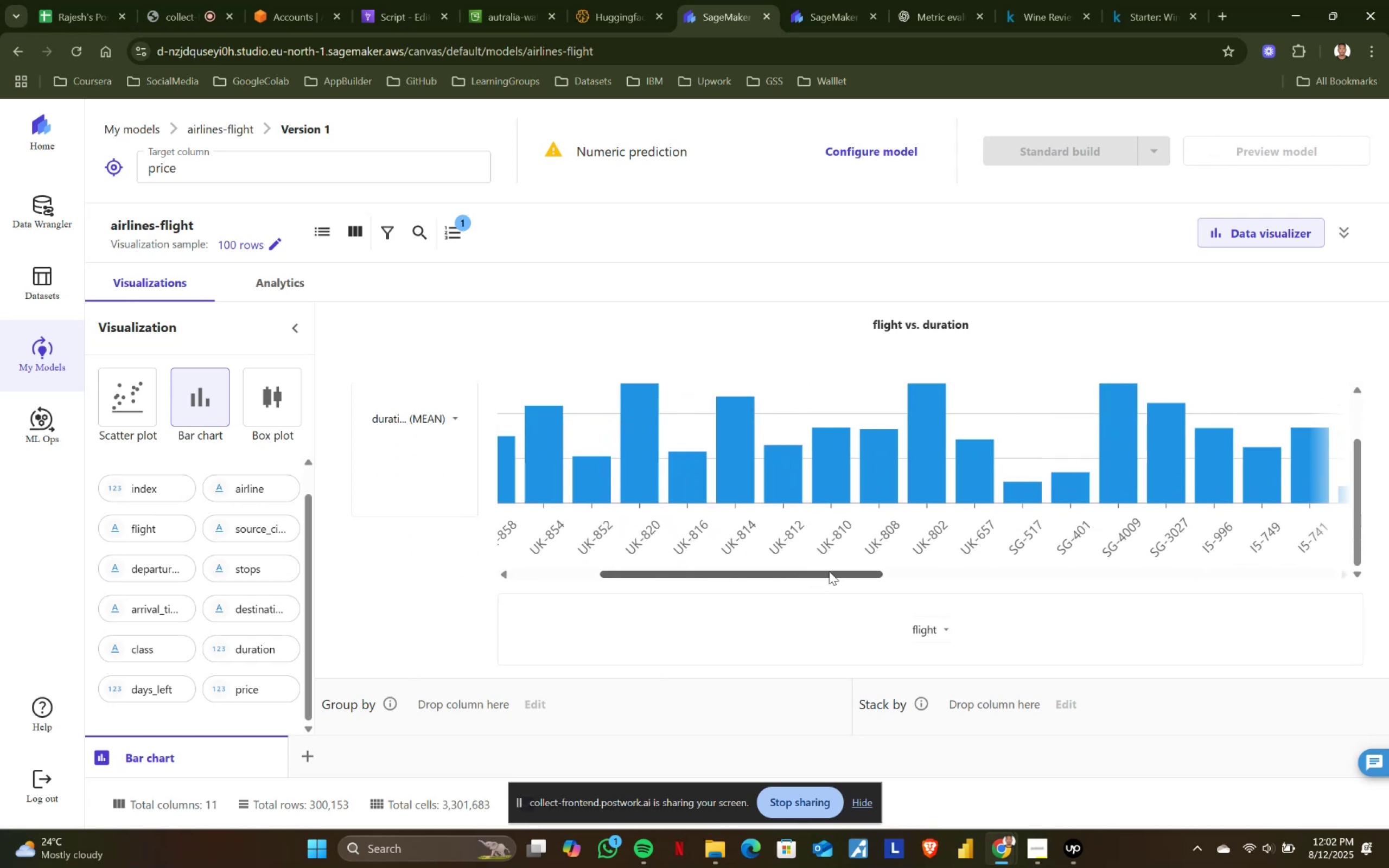 
scroll: coordinate [920, 555], scroll_direction: up, amount: 4.0
 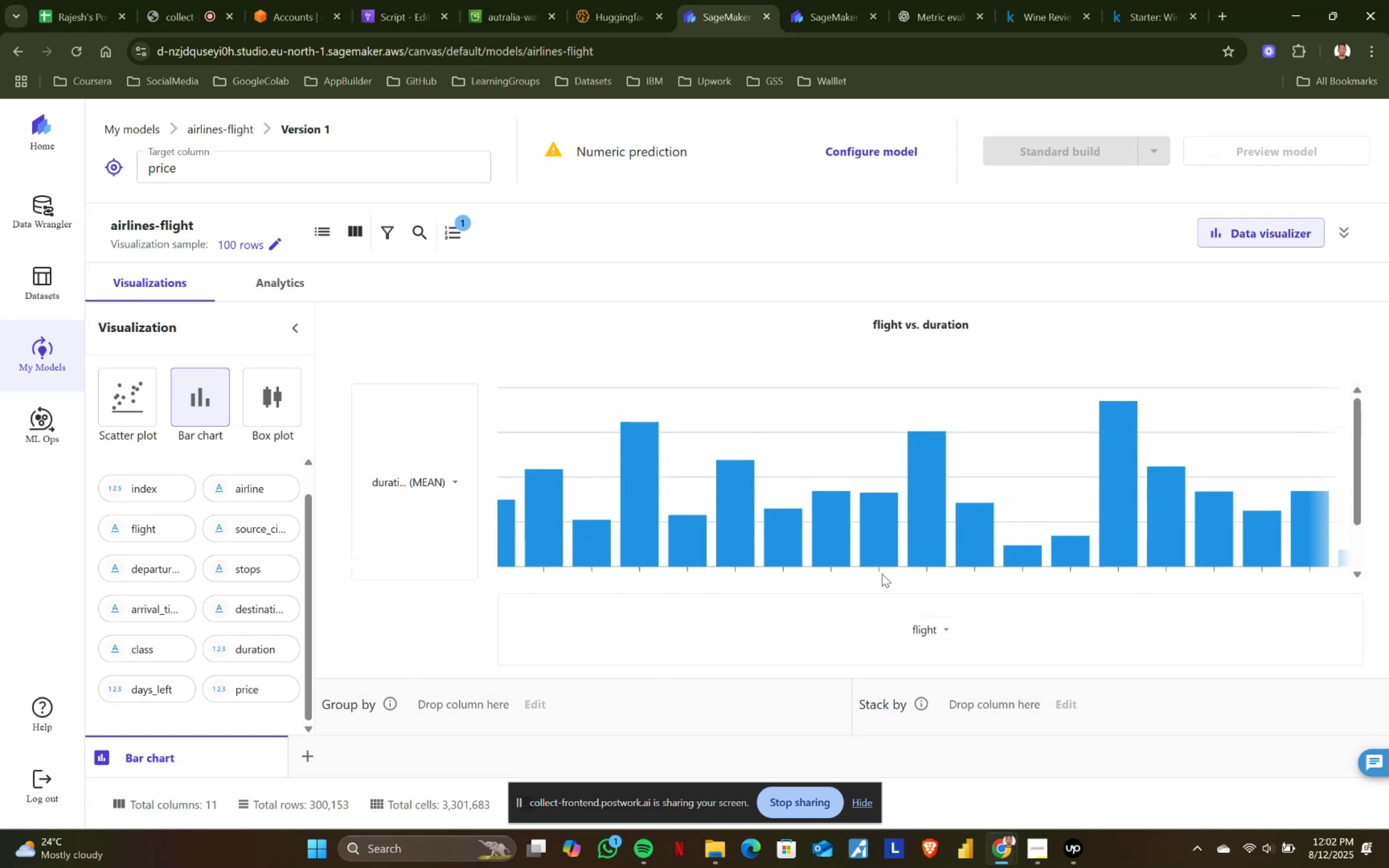 
scroll: coordinate [819, 558], scroll_direction: down, amount: 3.0
 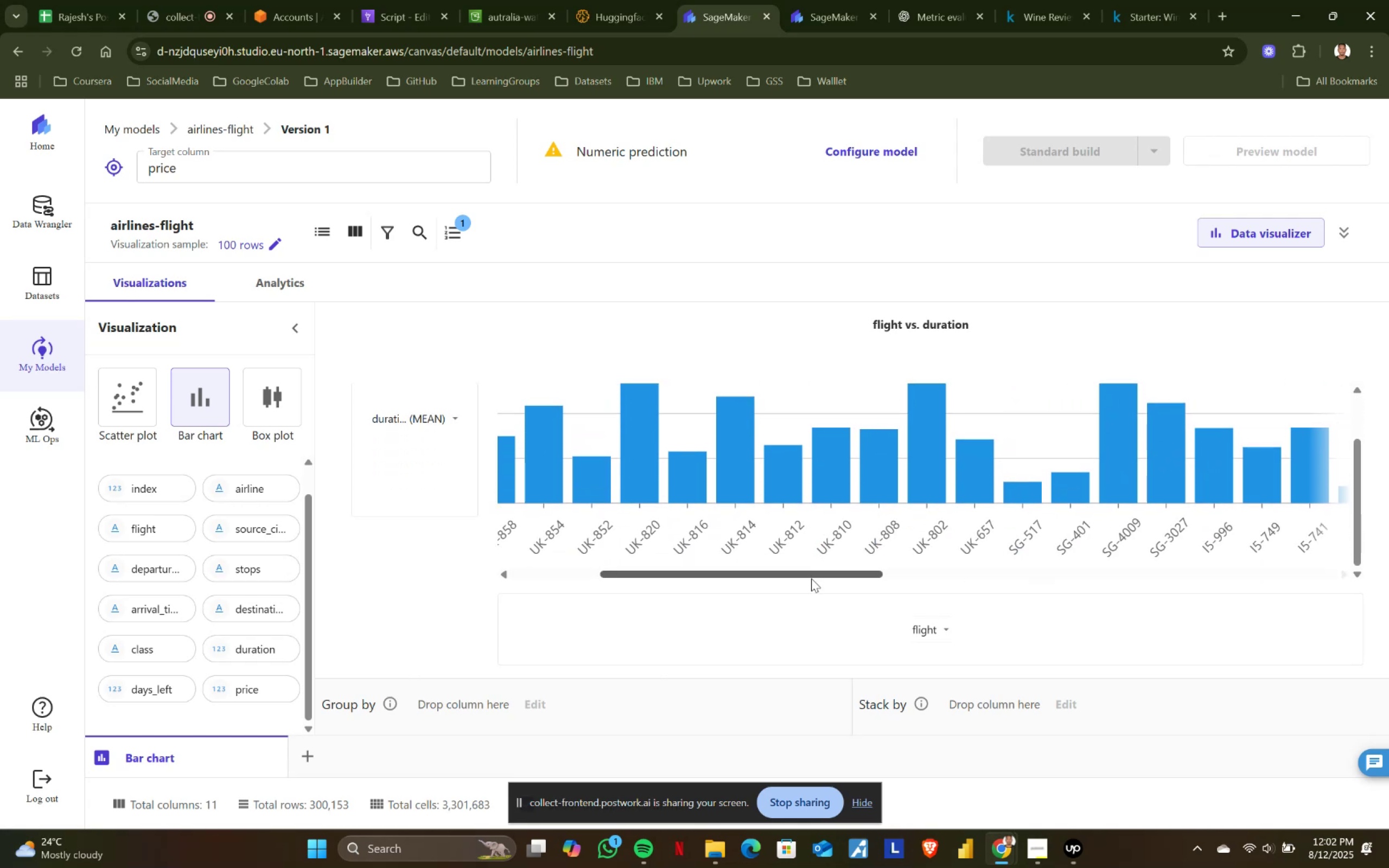 
left_click_drag(start_coordinate=[818, 574], to_coordinate=[906, 572])
 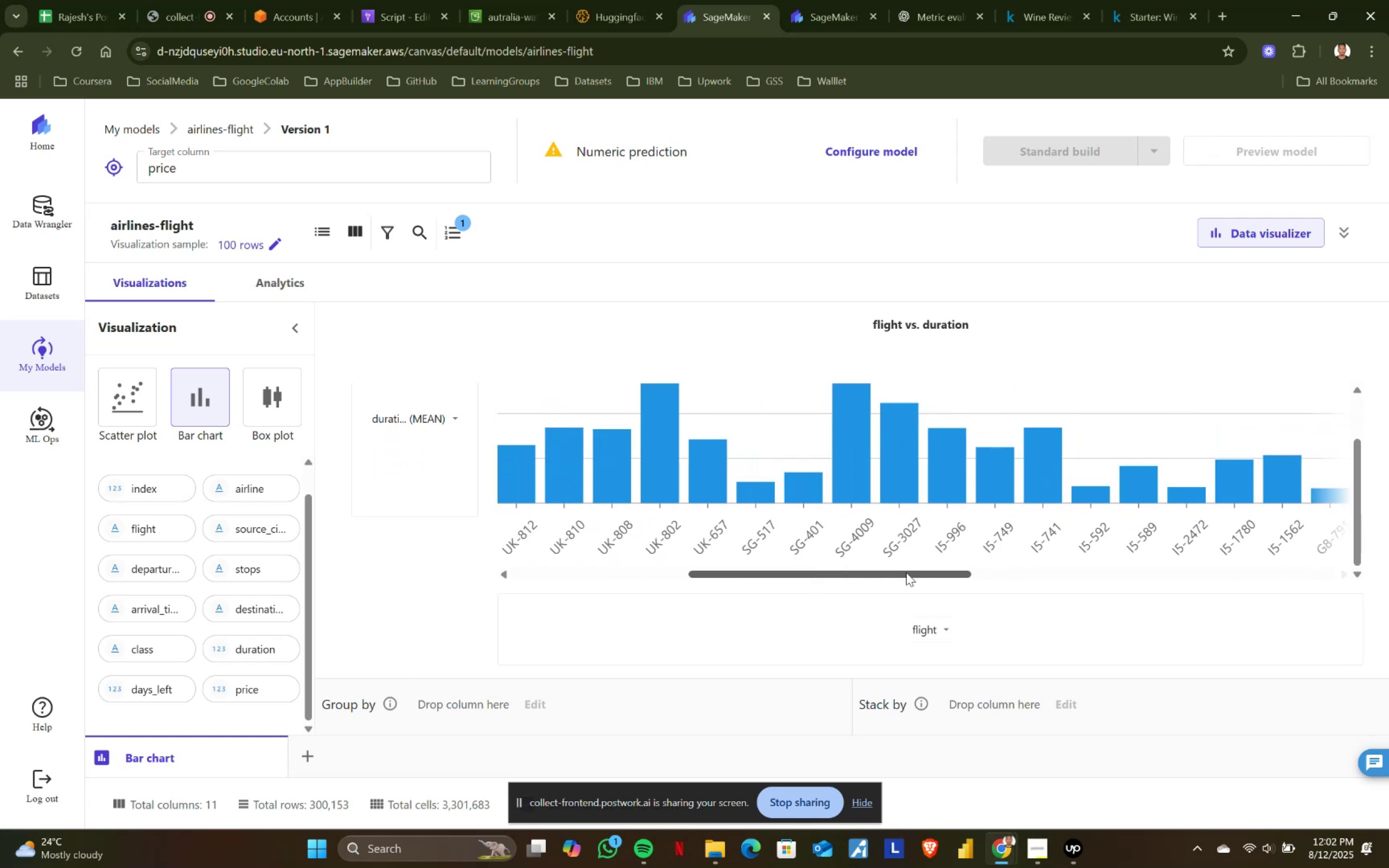 
scroll: coordinate [842, 437], scroll_direction: up, amount: 6.0
 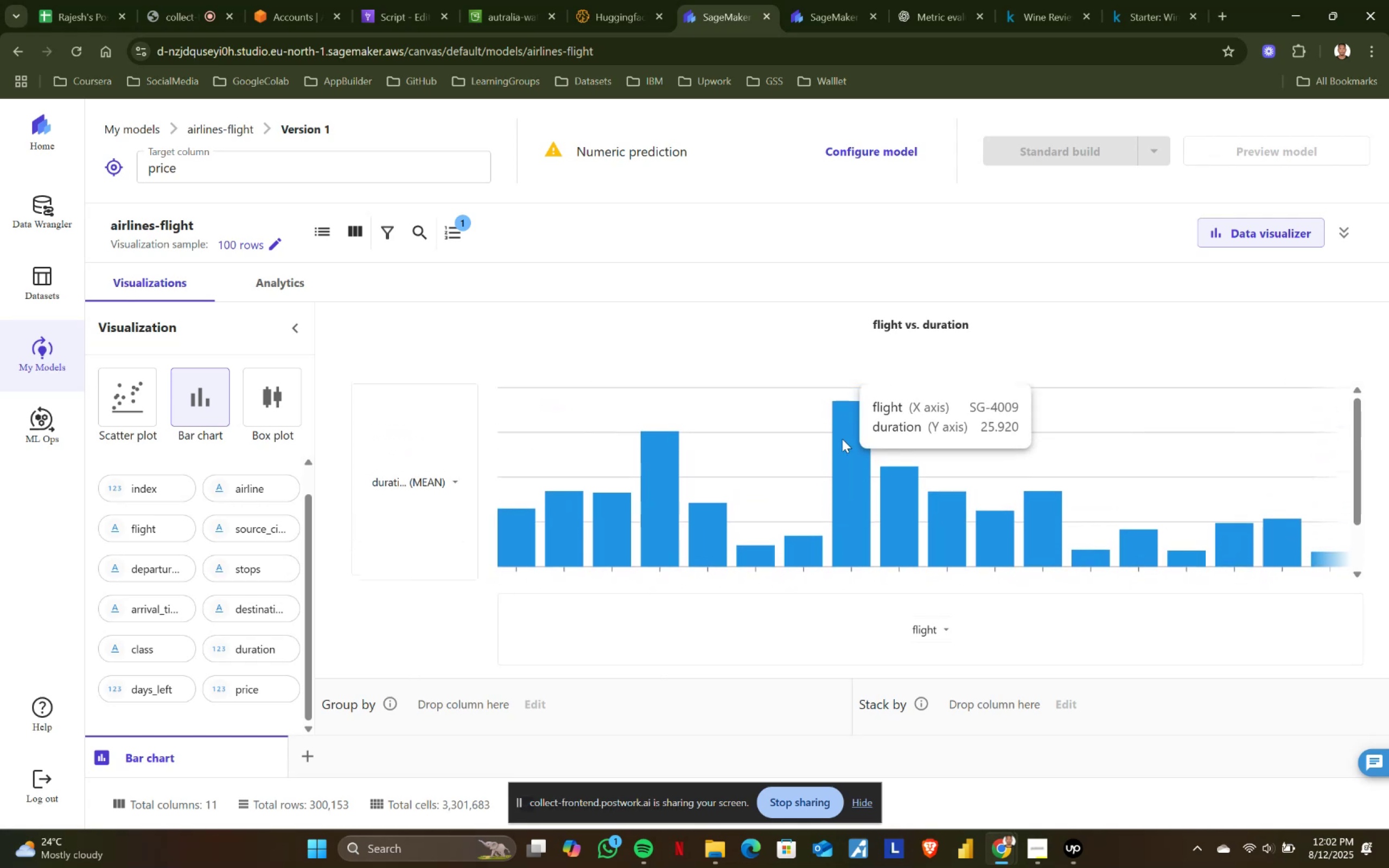 
scroll: coordinate [842, 439], scroll_direction: down, amount: 3.0
 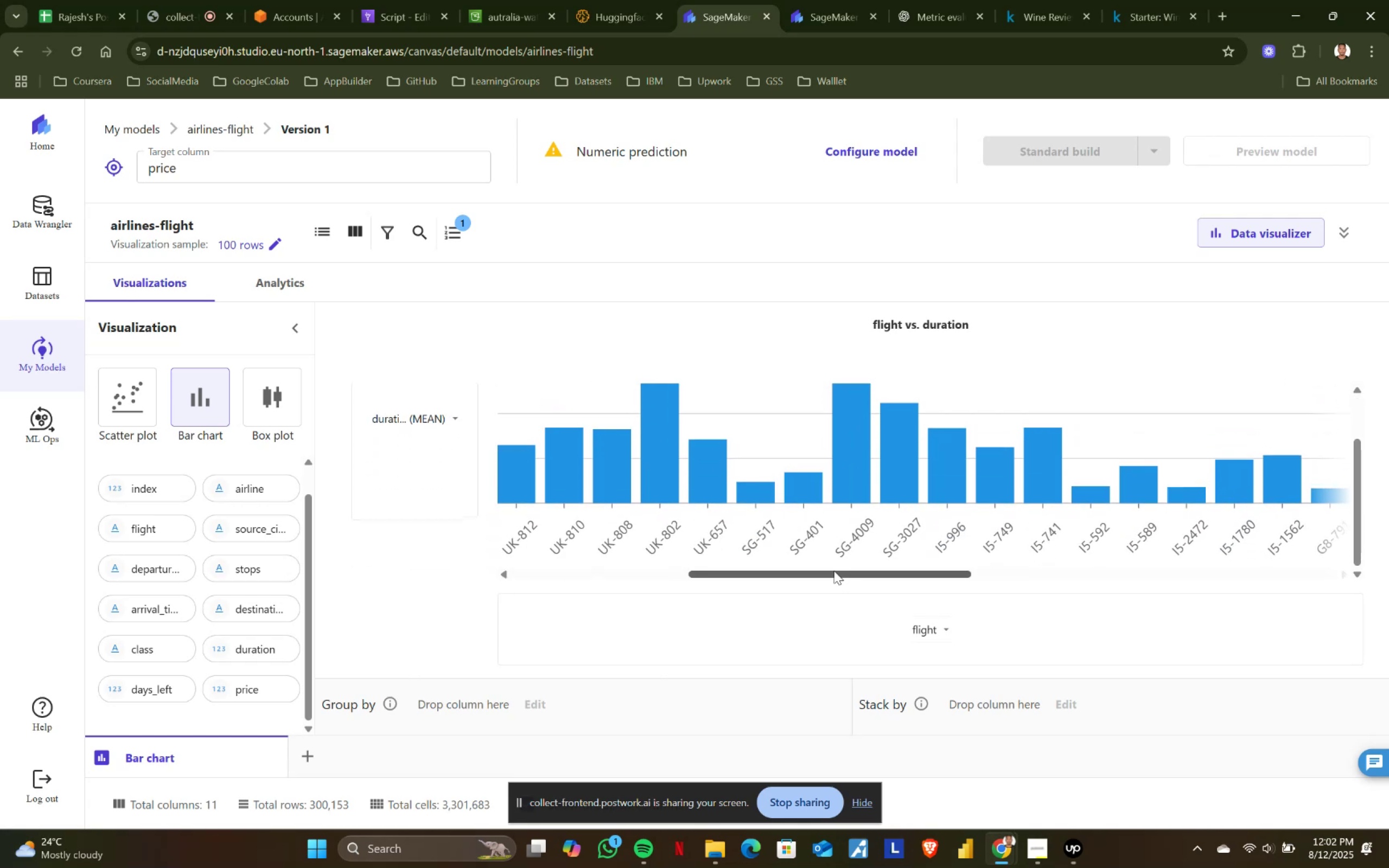 
left_click_drag(start_coordinate=[834, 574], to_coordinate=[1051, 575])
 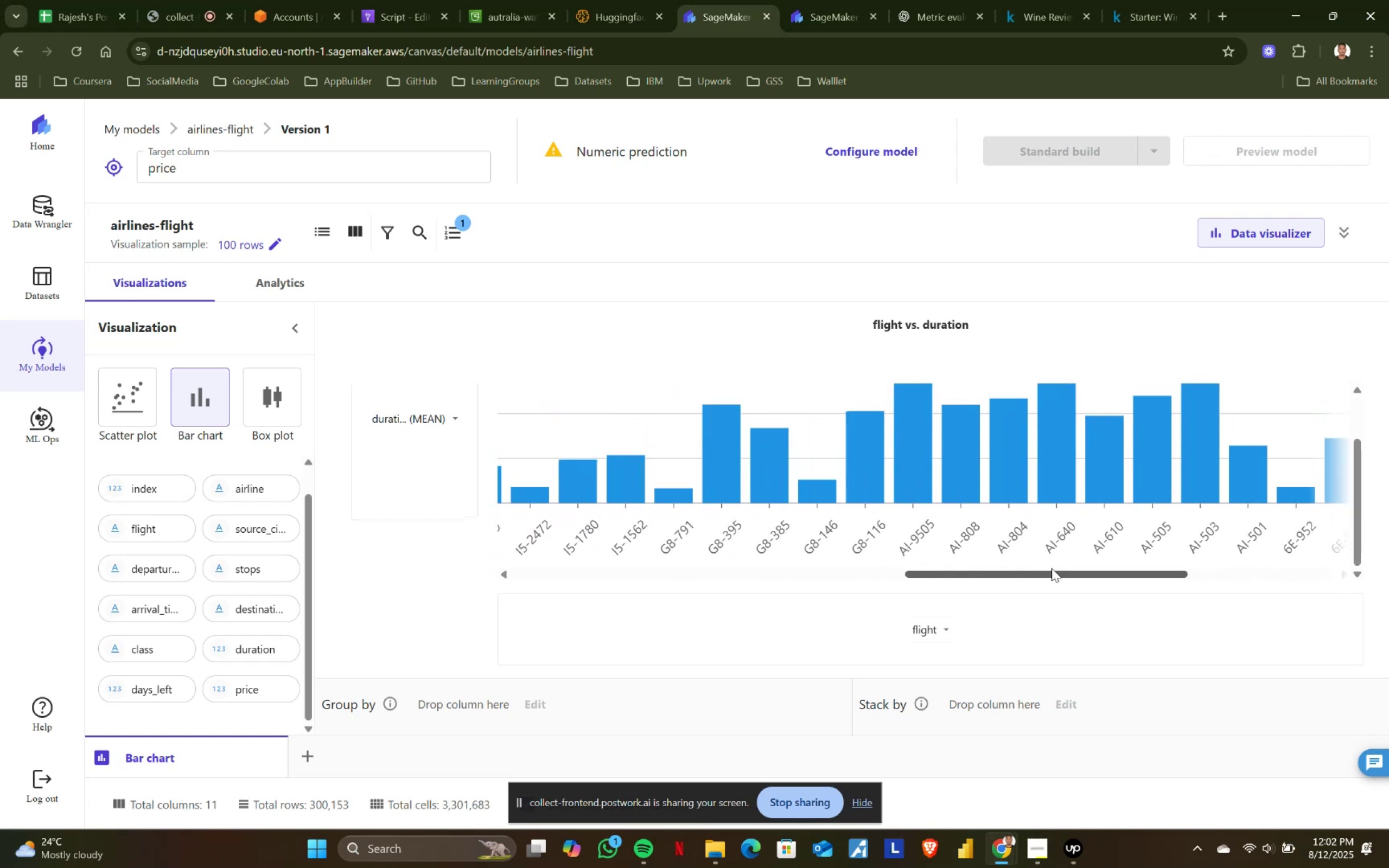 
scroll: coordinate [1061, 518], scroll_direction: up, amount: 4.0
 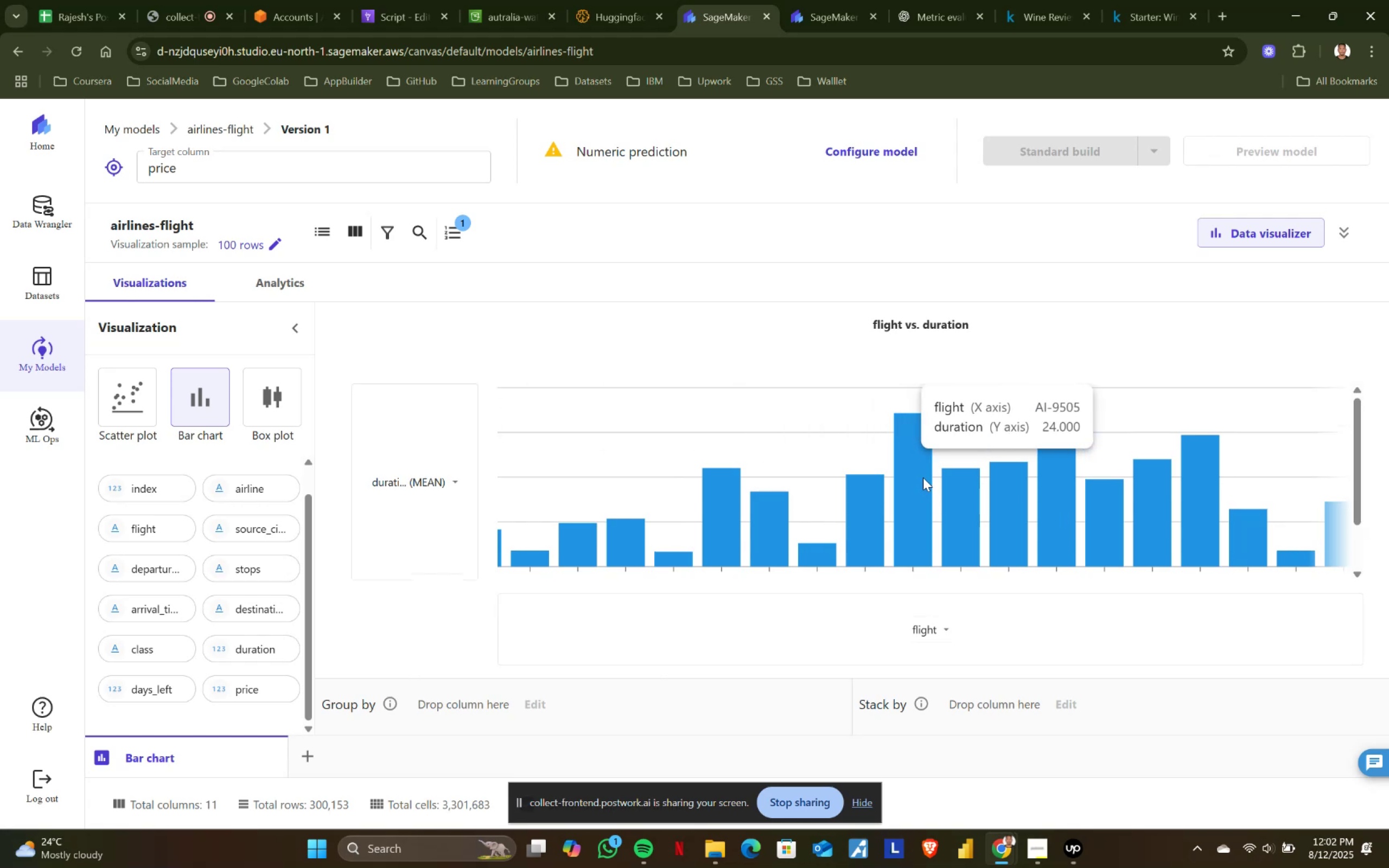 
scroll: coordinate [923, 477], scroll_direction: down, amount: 2.0
 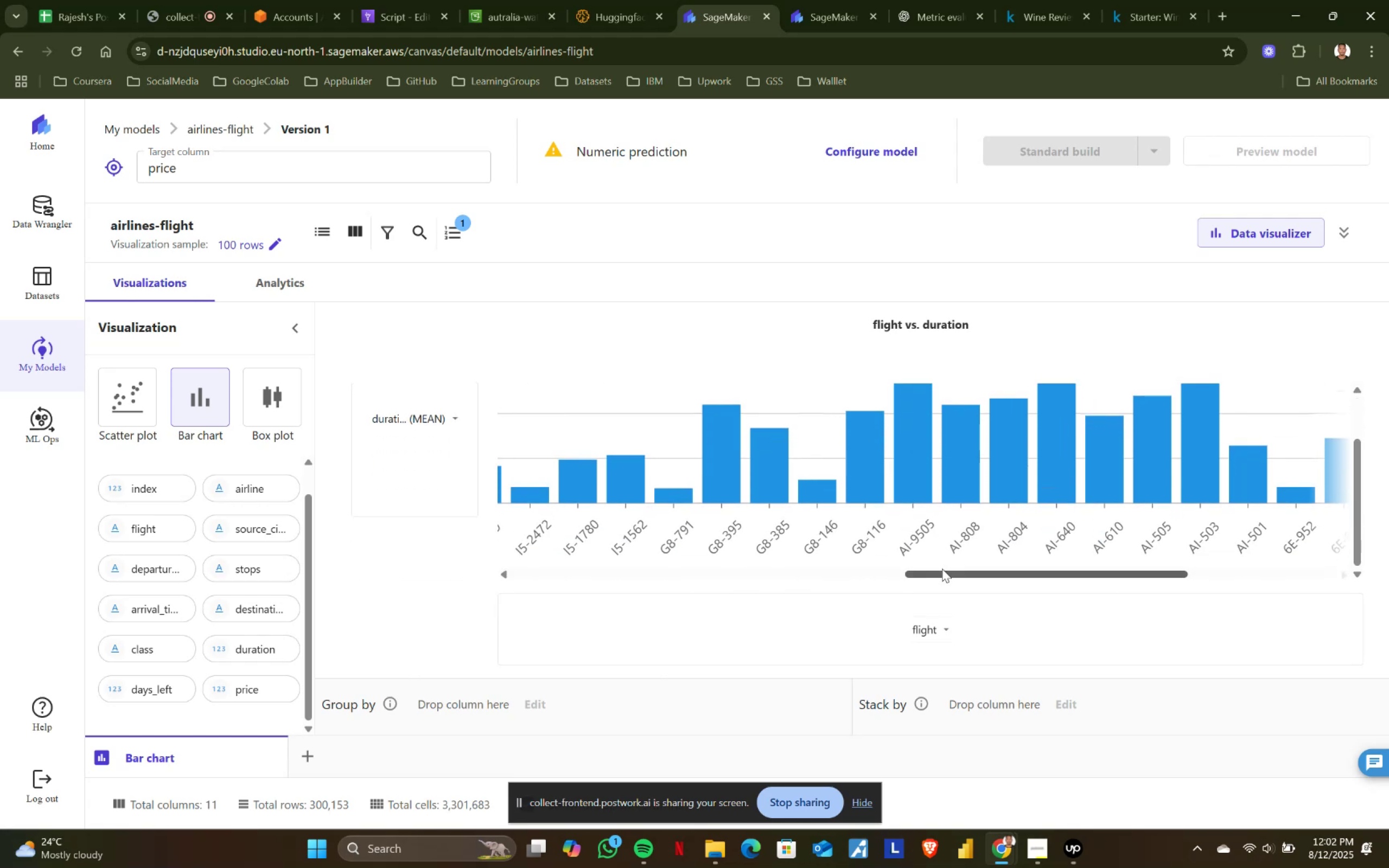 
left_click_drag(start_coordinate=[945, 575], to_coordinate=[1048, 575])
 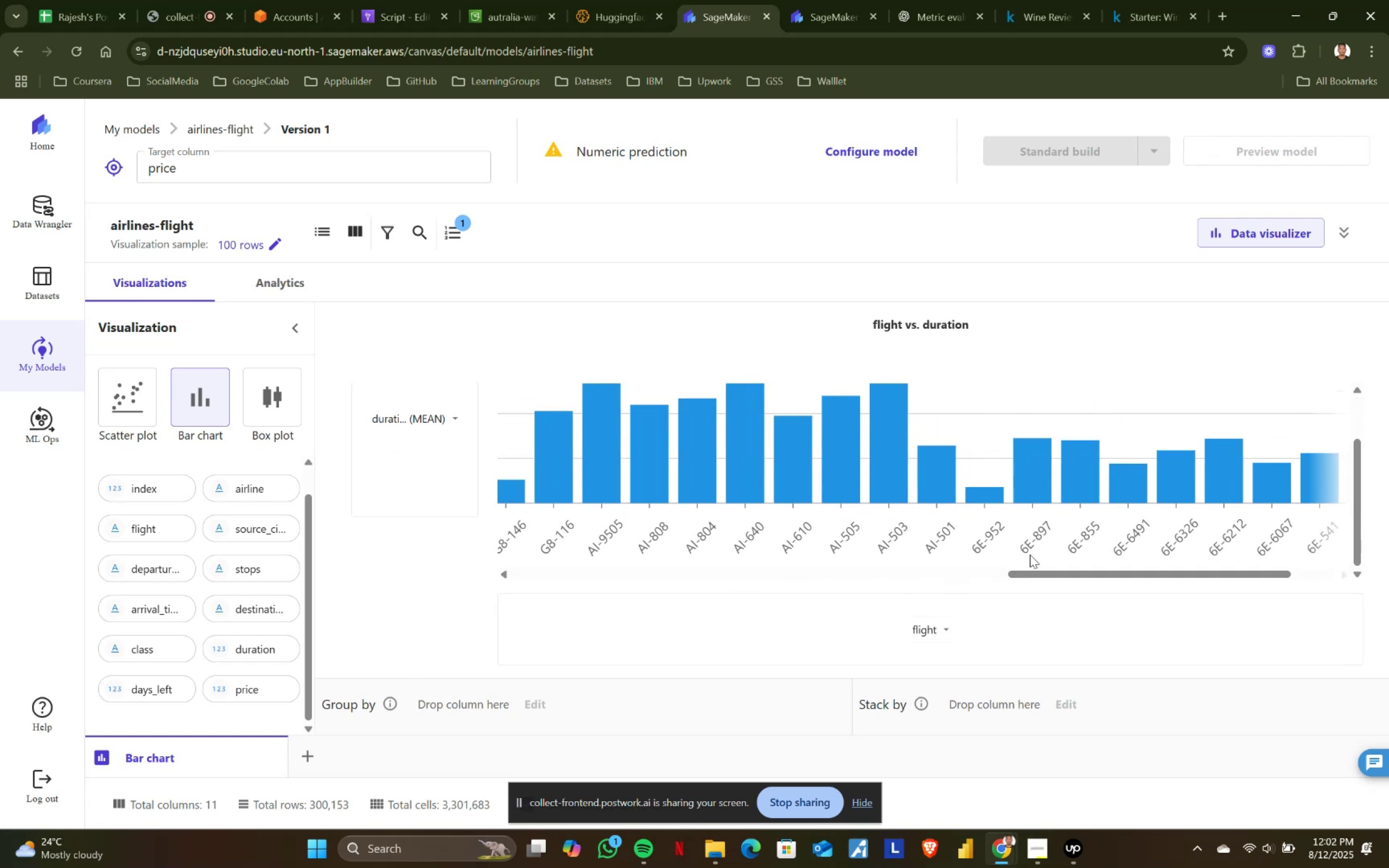 
scroll: coordinate [851, 430], scroll_direction: up, amount: 4.0
 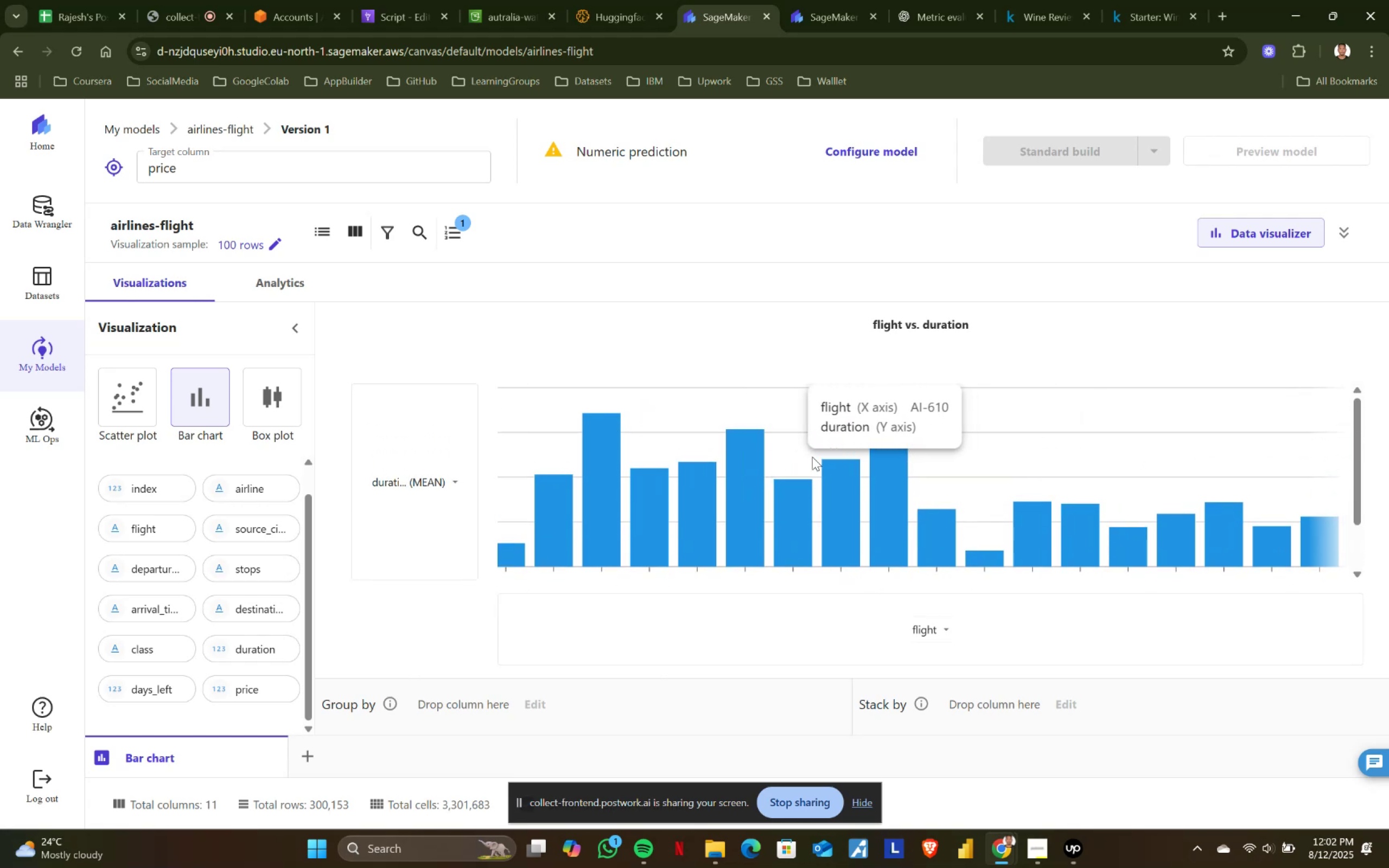 
scroll: coordinate [828, 474], scroll_direction: down, amount: 4.0
 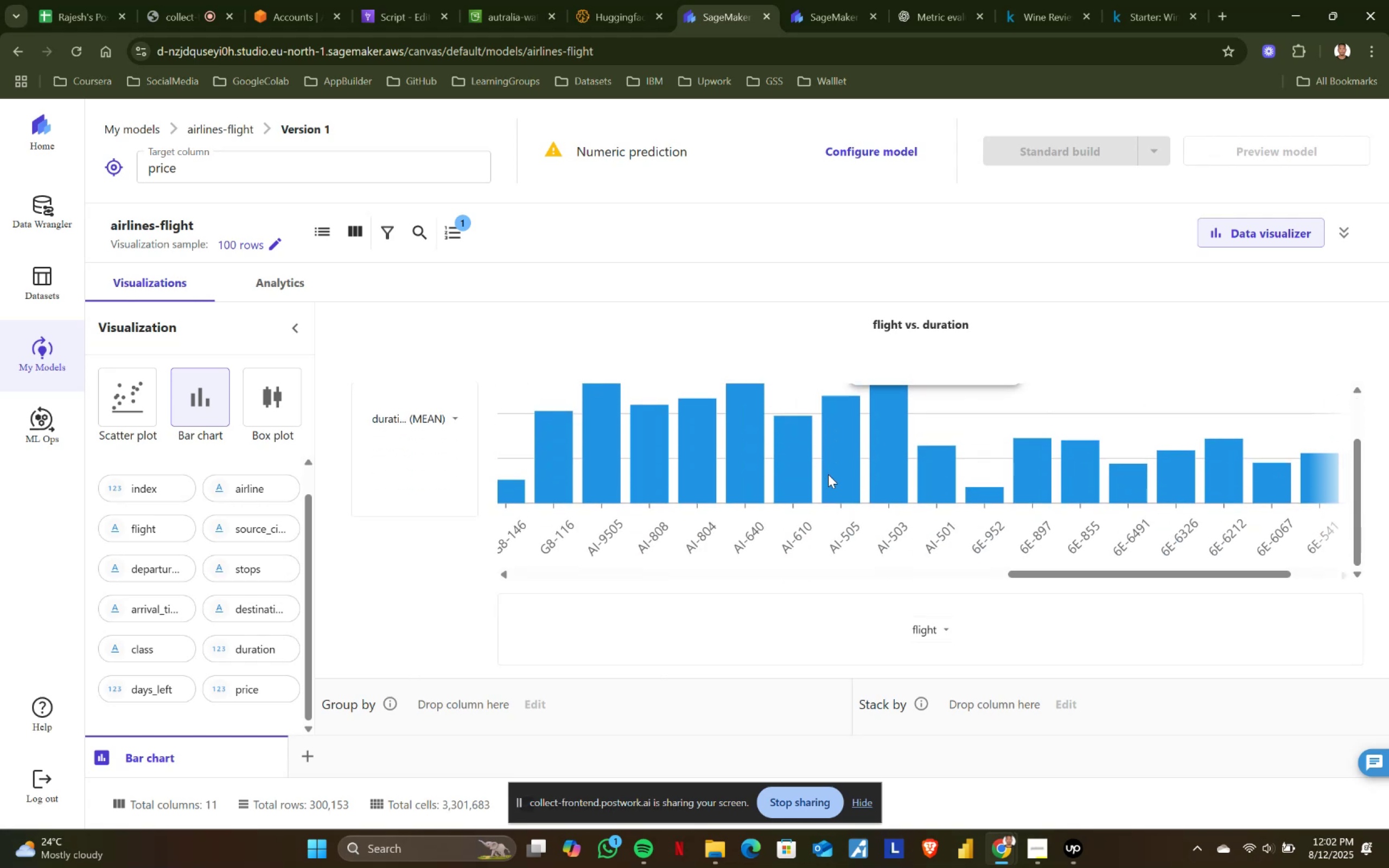 
scroll: coordinate [828, 474], scroll_direction: up, amount: 3.0
 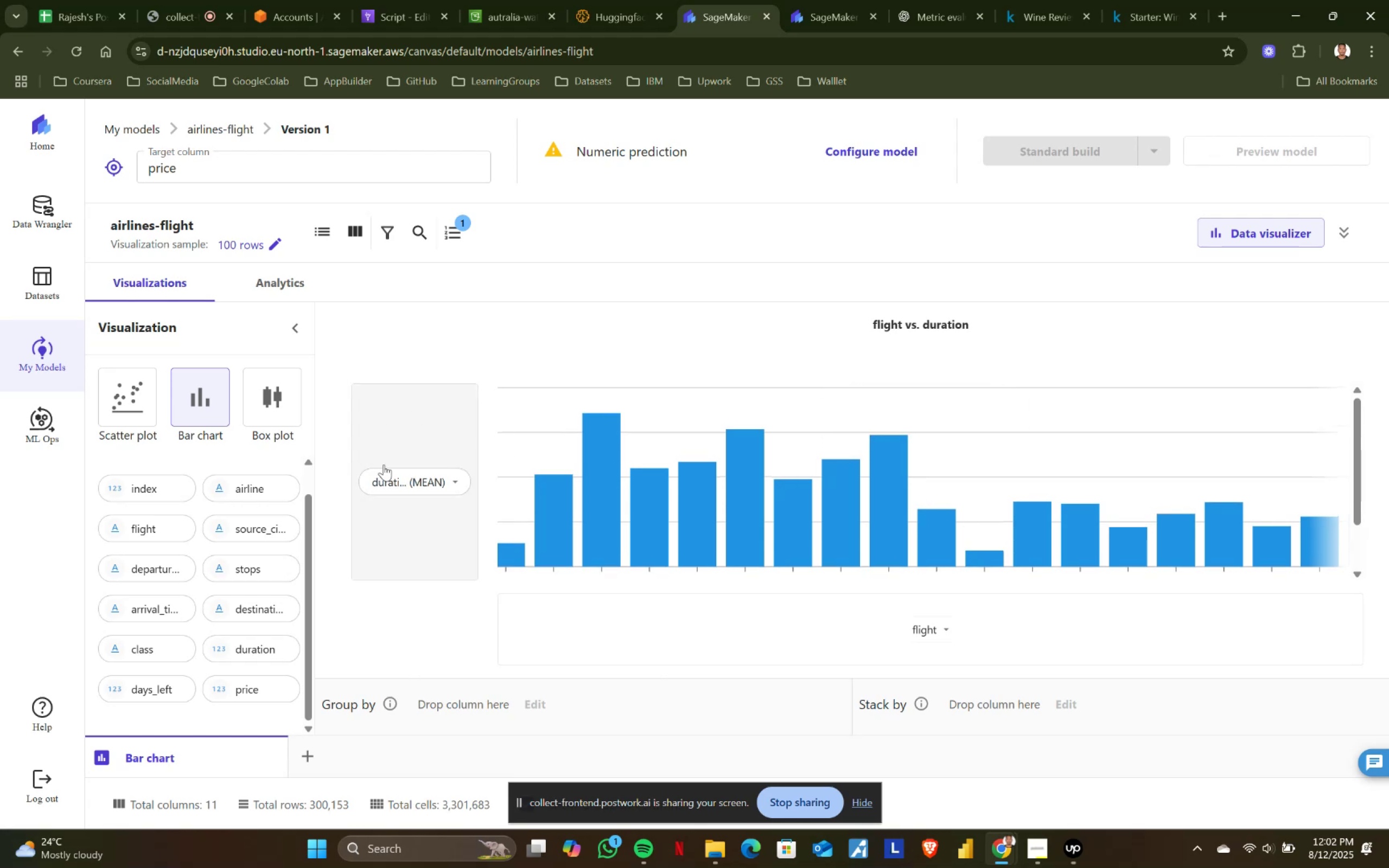 
left_click([454, 476])
 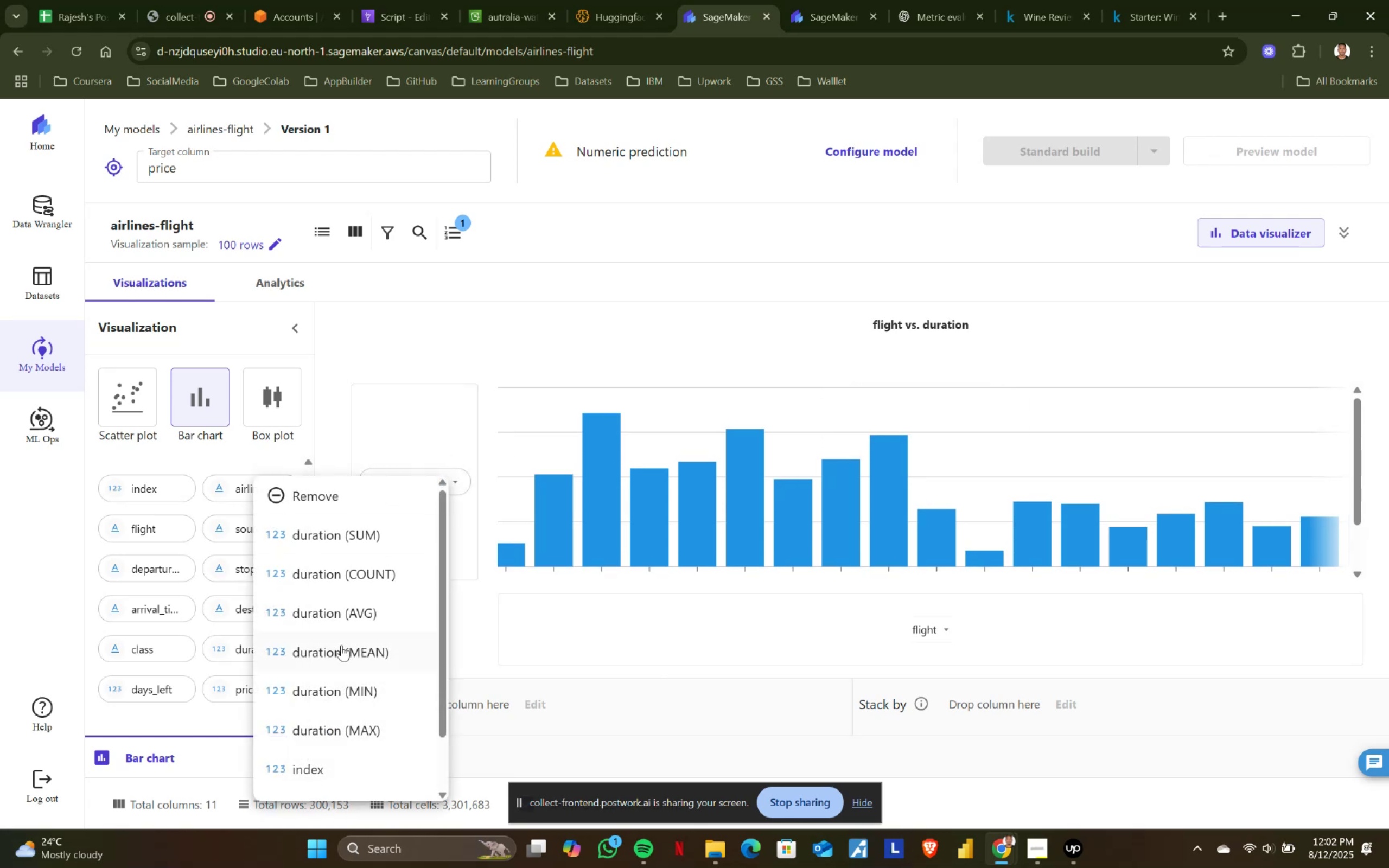 
scroll: coordinate [342, 665], scroll_direction: down, amount: 1.0
 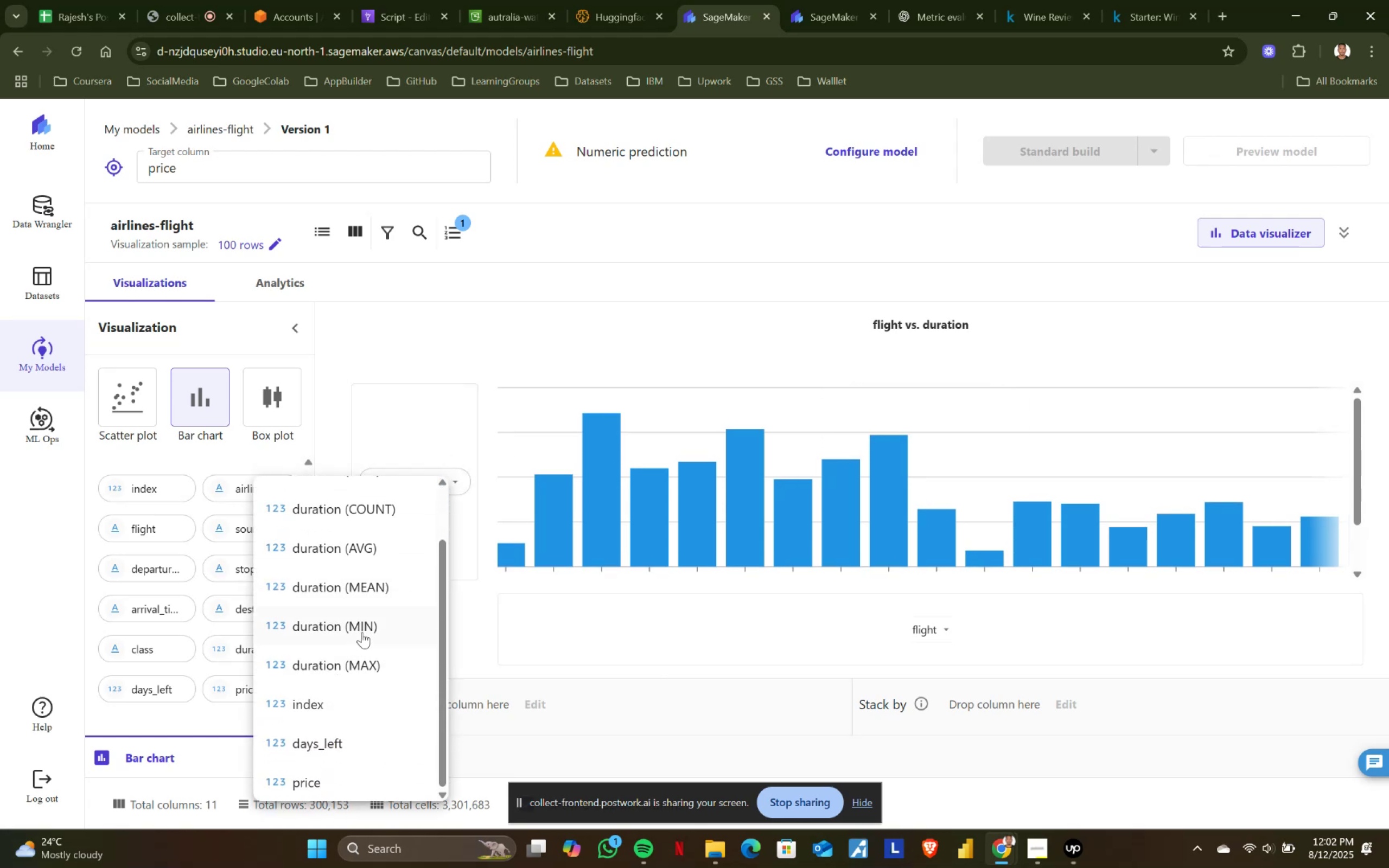 
left_click([369, 625])
 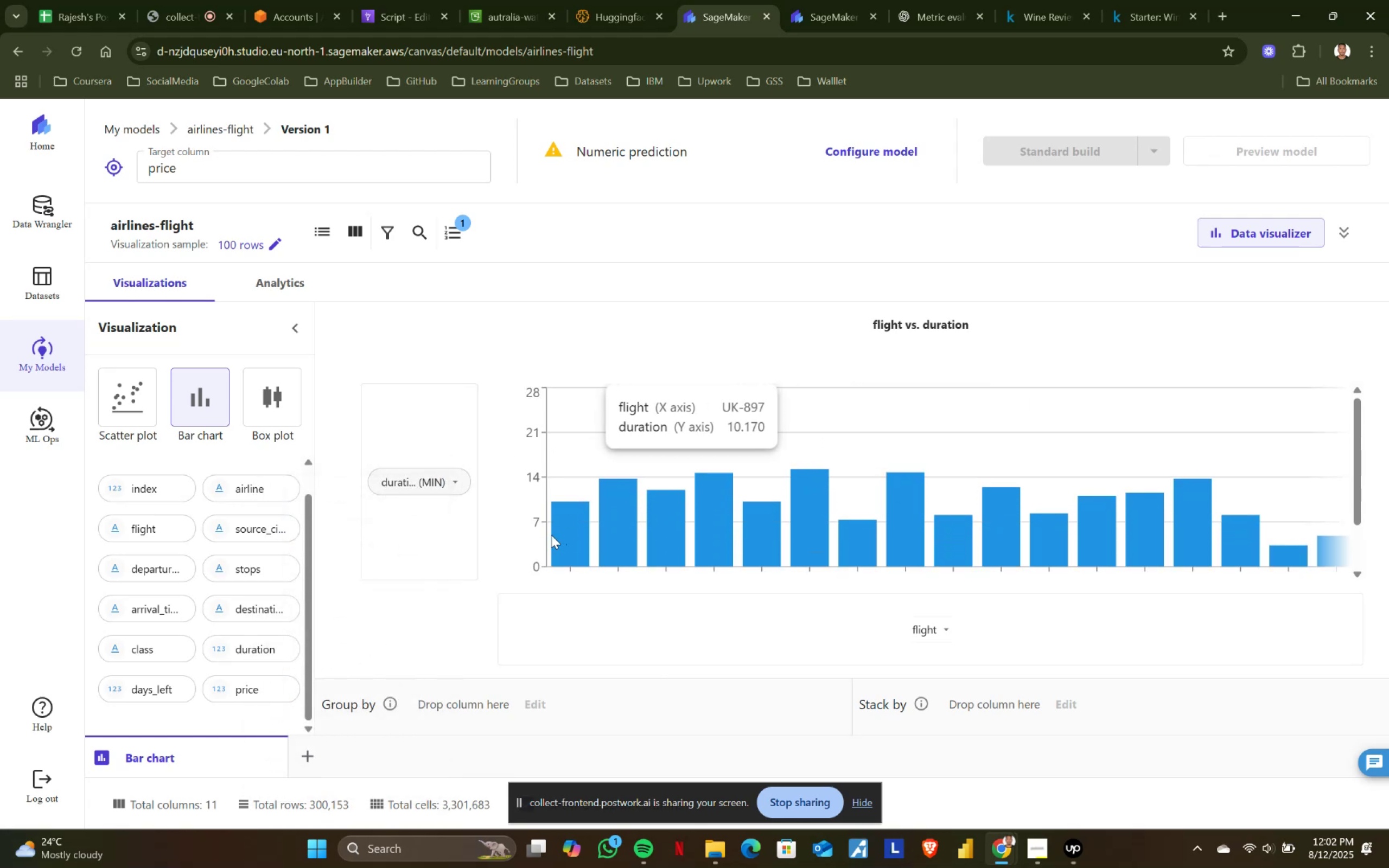 
scroll: coordinate [707, 553], scroll_direction: down, amount: 4.0
 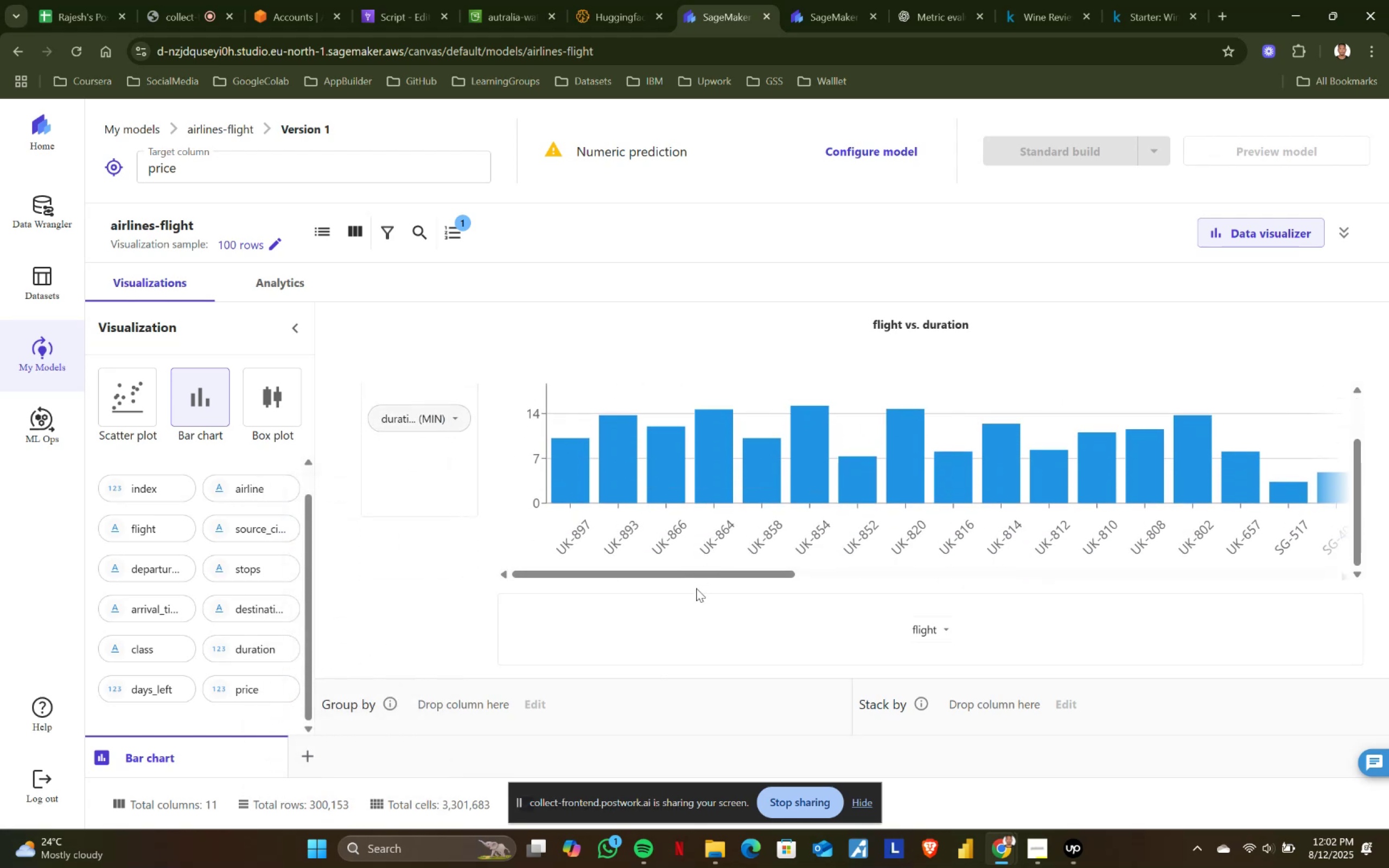 
left_click_drag(start_coordinate=[705, 578], to_coordinate=[907, 576])
 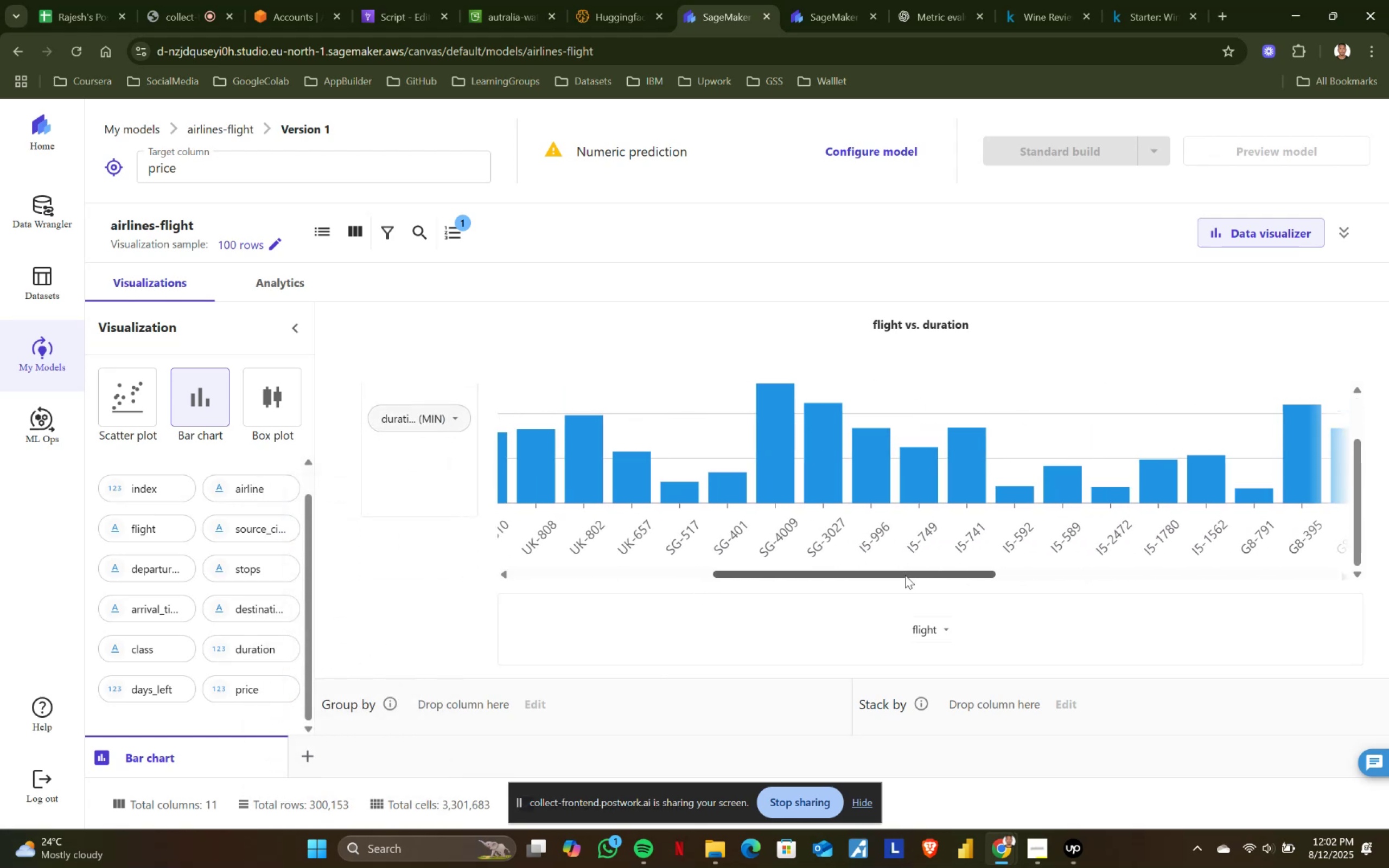 
scroll: coordinate [823, 510], scroll_direction: up, amount: 5.0
 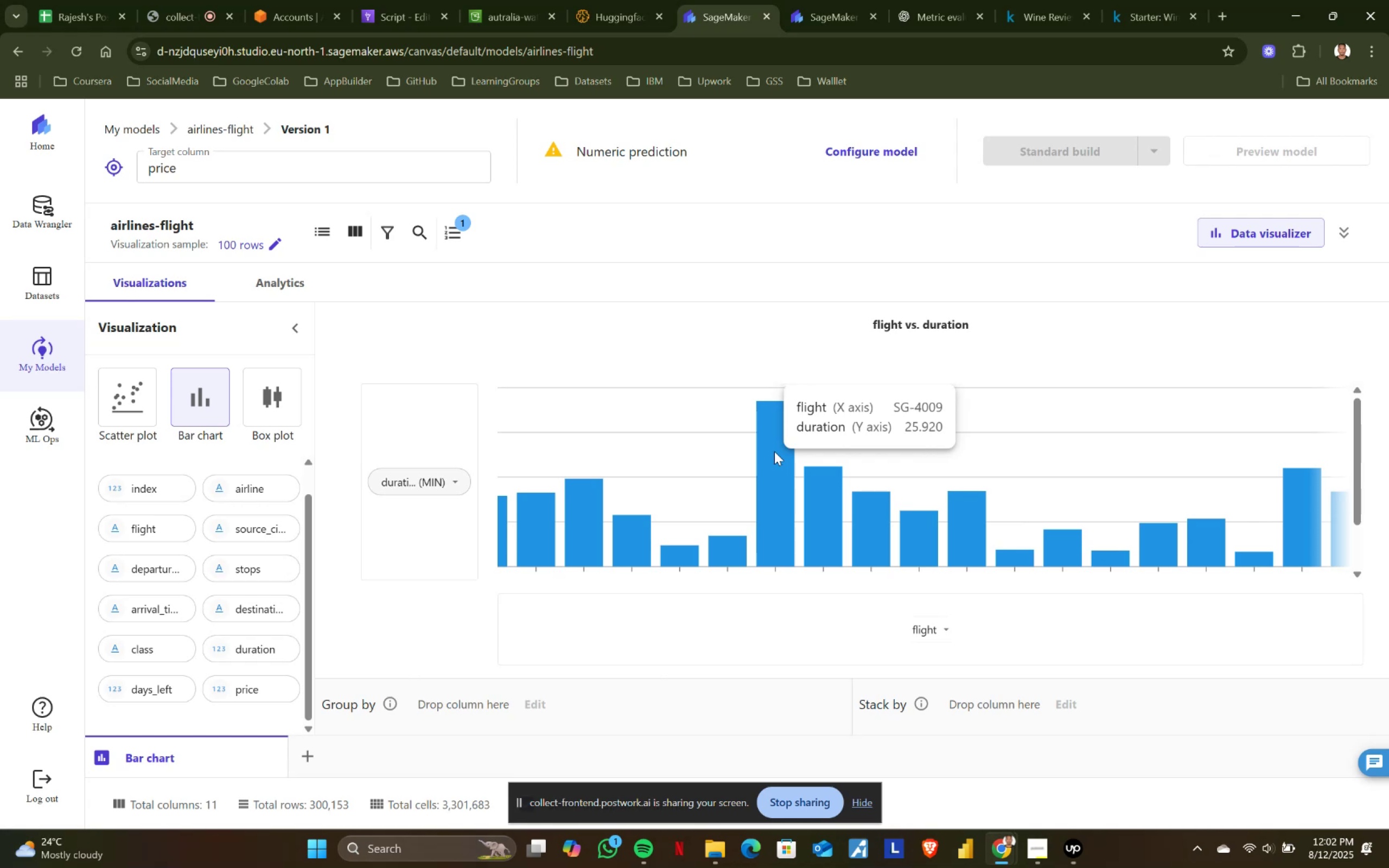 
scroll: coordinate [774, 451], scroll_direction: down, amount: 6.0
 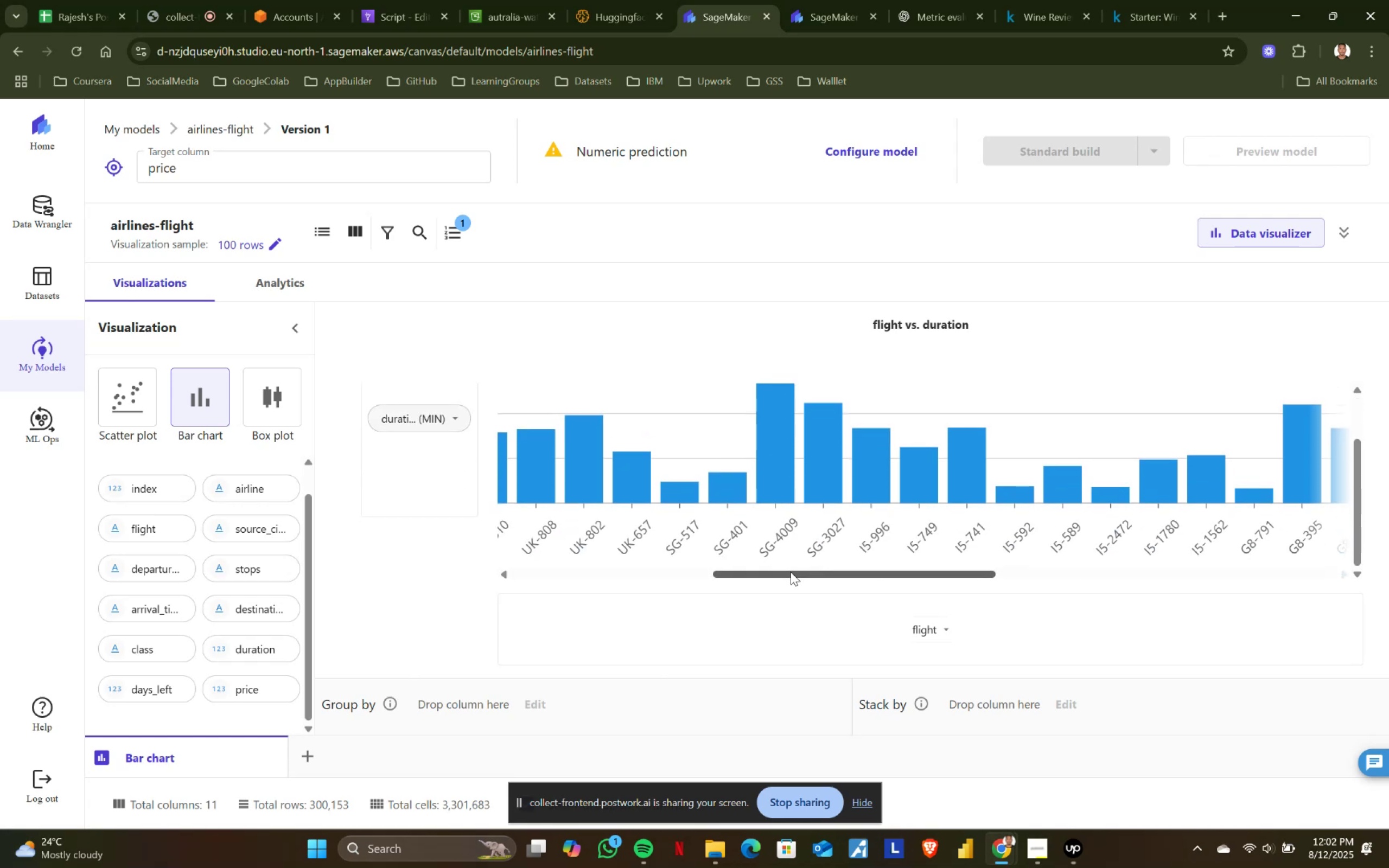 
left_click_drag(start_coordinate=[791, 577], to_coordinate=[938, 577])
 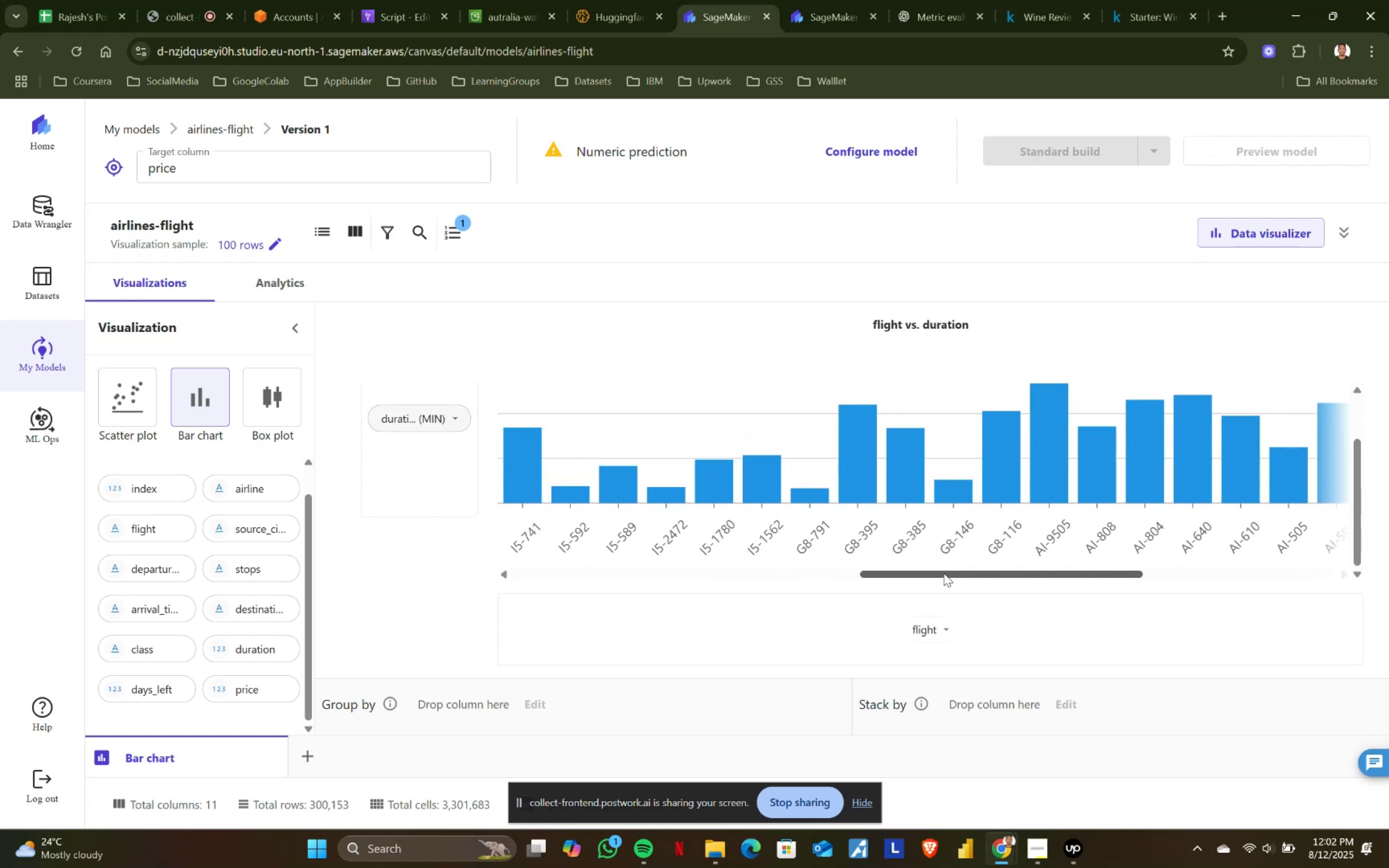 
scroll: coordinate [1064, 500], scroll_direction: up, amount: 4.0
 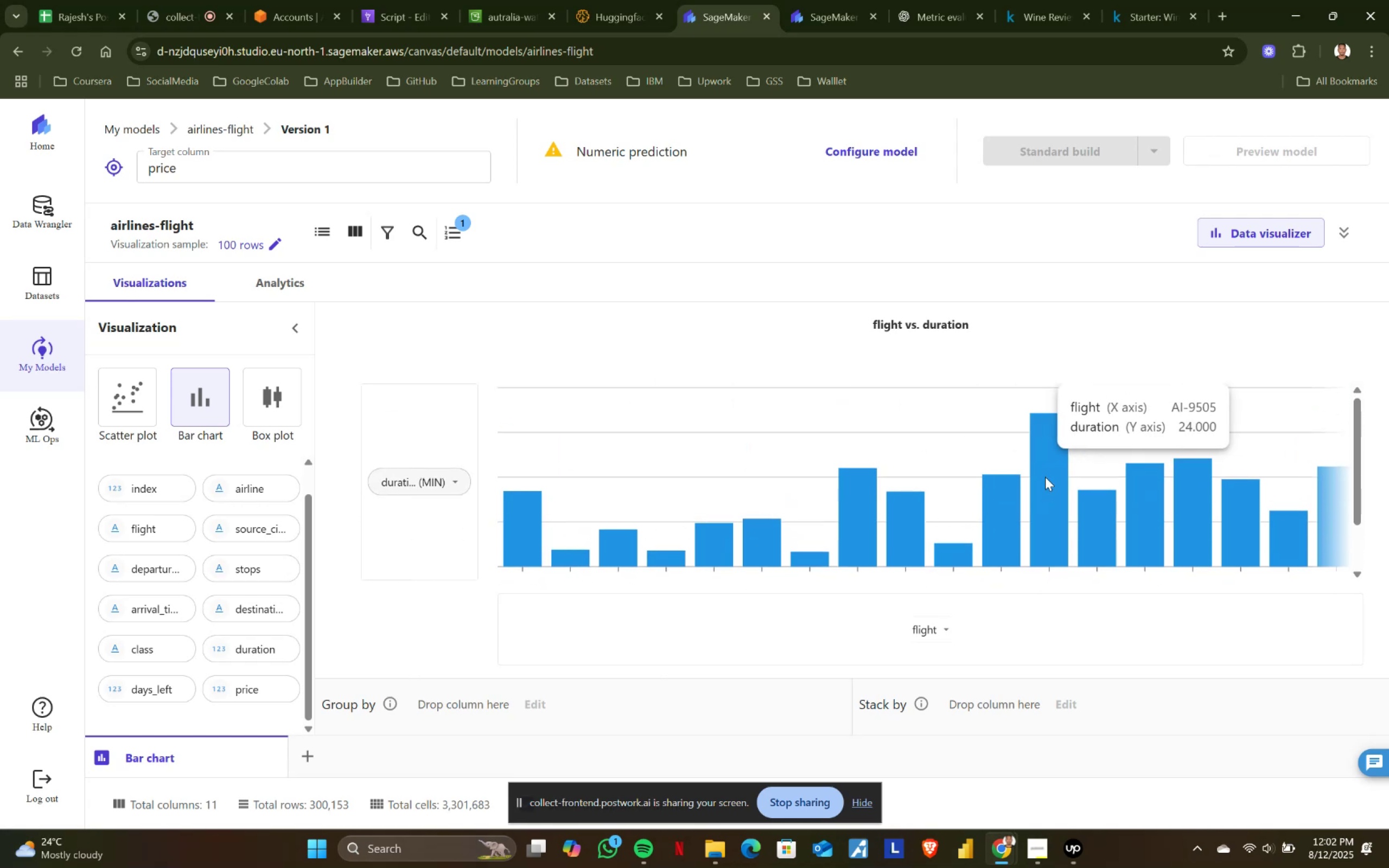 
scroll: coordinate [1045, 477], scroll_direction: down, amount: 3.0
 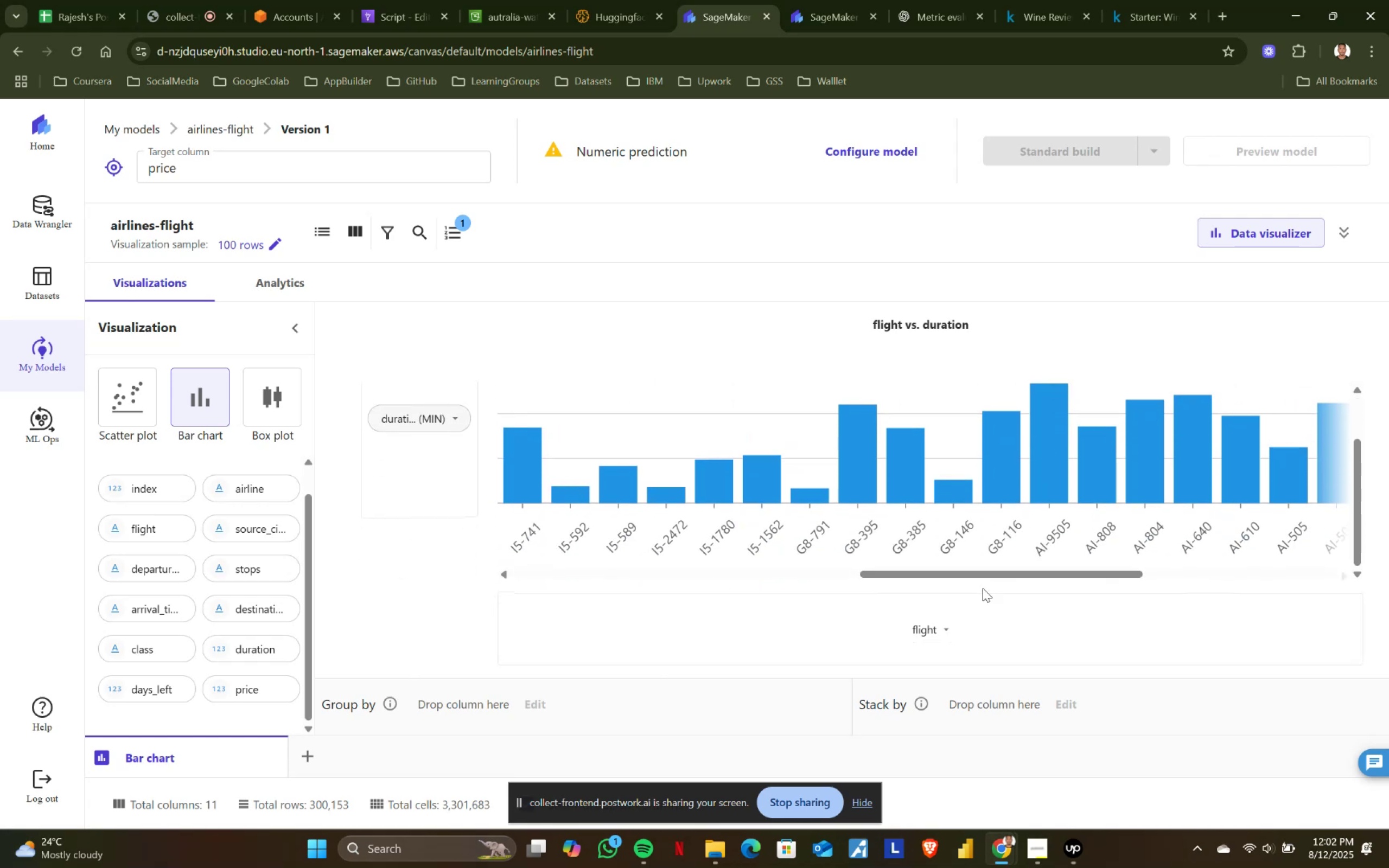 
left_click_drag(start_coordinate=[988, 579], to_coordinate=[1090, 570])
 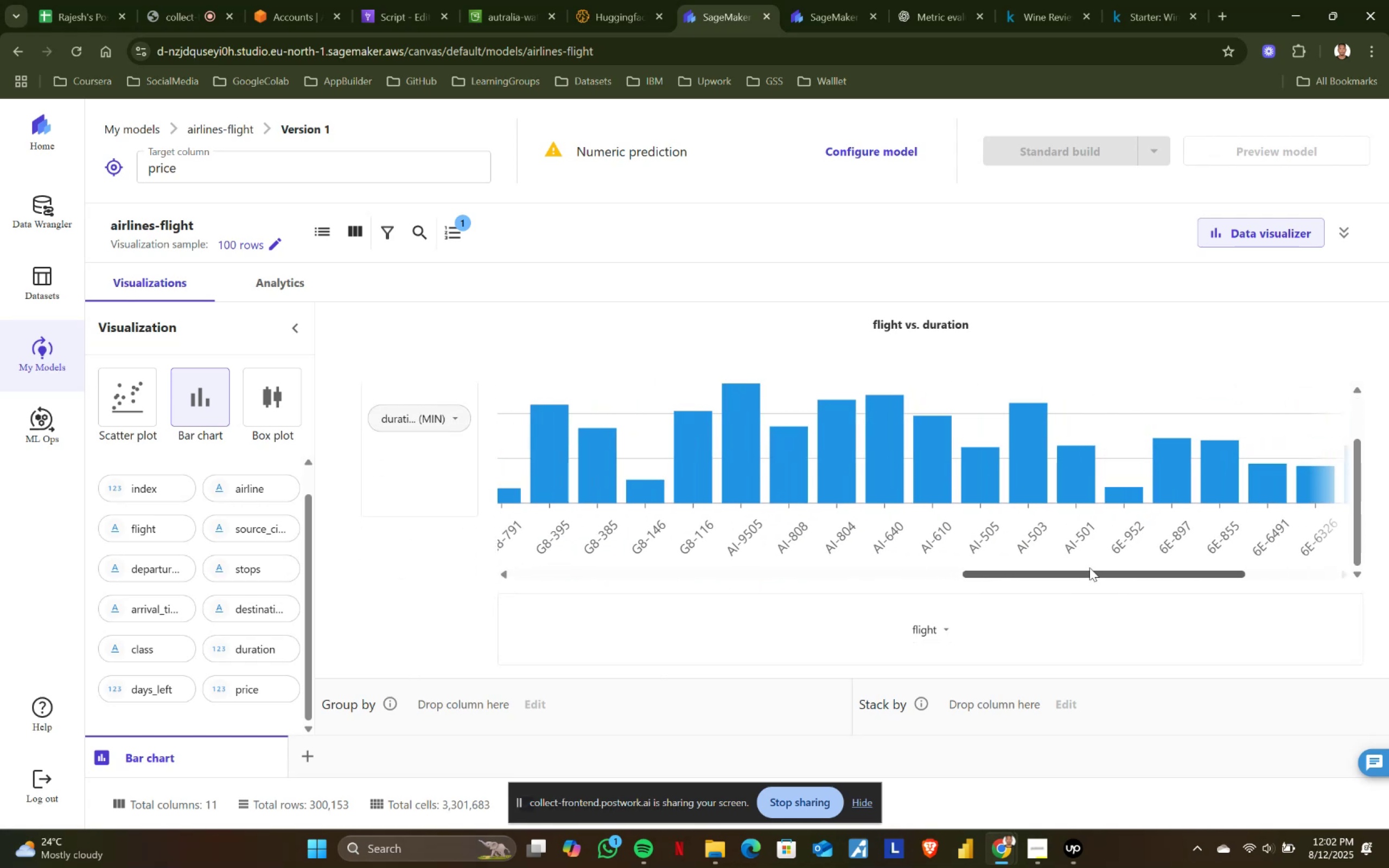 
scroll: coordinate [980, 492], scroll_direction: up, amount: 6.0
 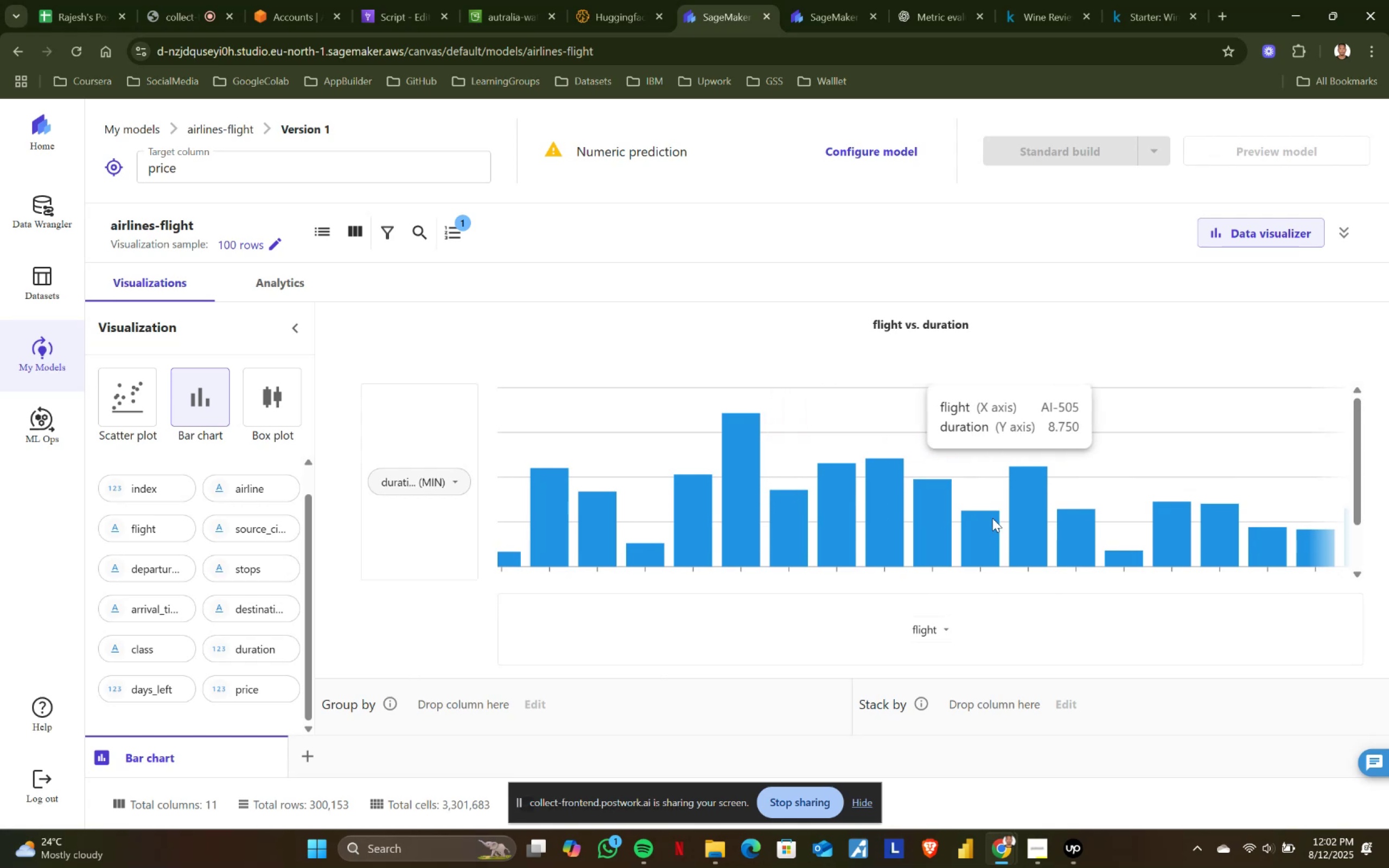 
wait(6.6)
 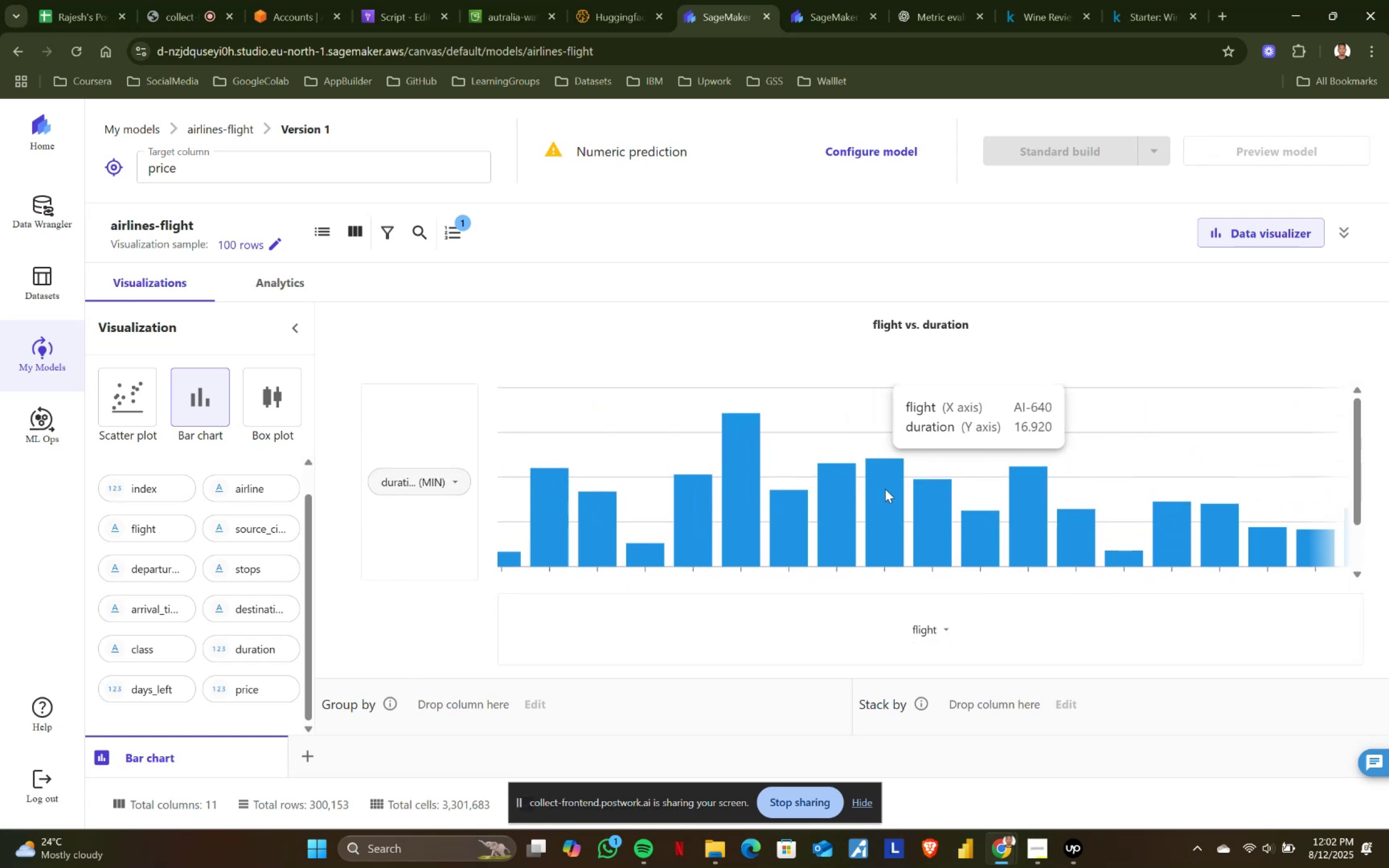 
scroll: coordinate [980, 523], scroll_direction: down, amount: 3.0
 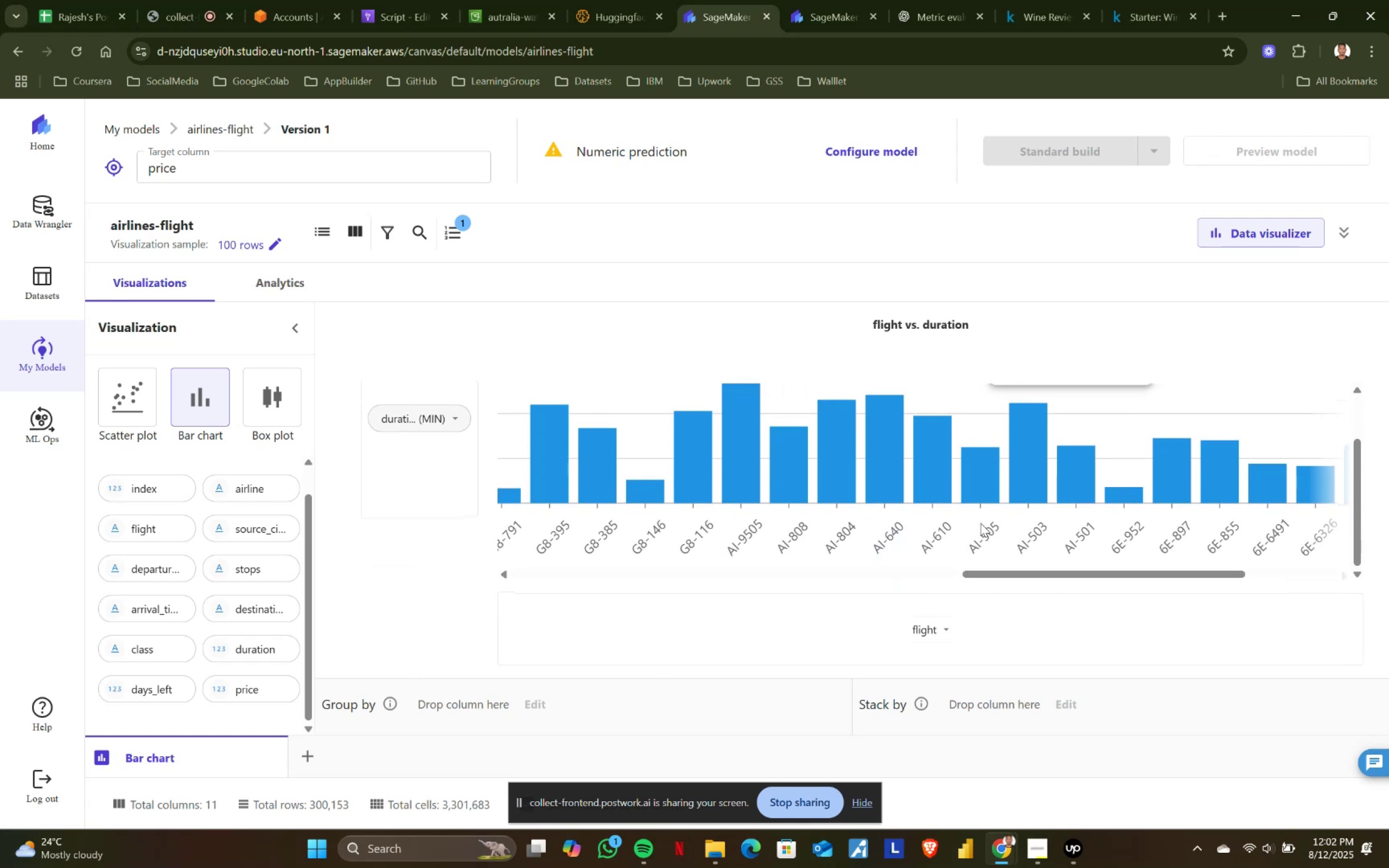 
scroll: coordinate [980, 523], scroll_direction: up, amount: 3.0
 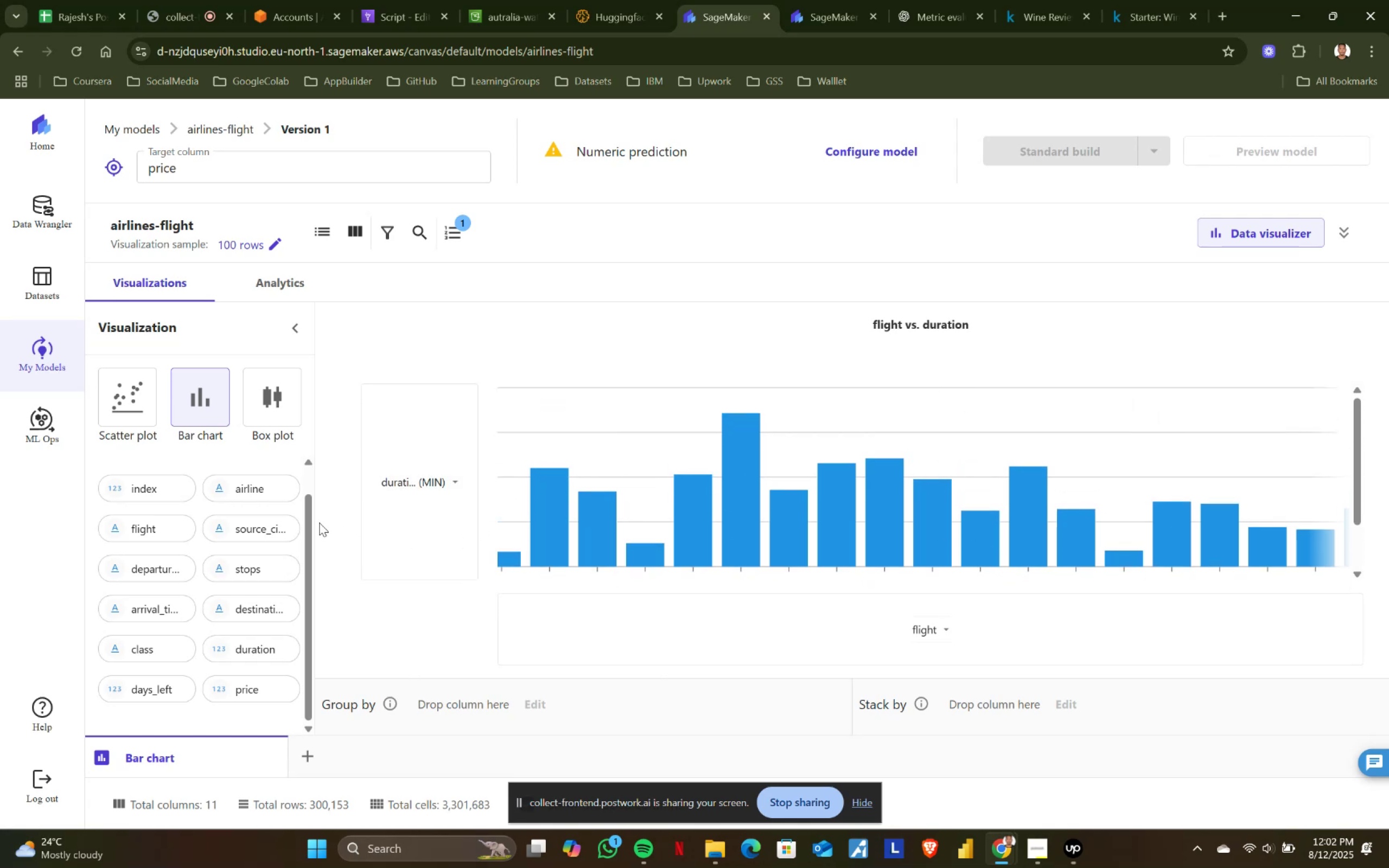 
left_click([452, 481])
 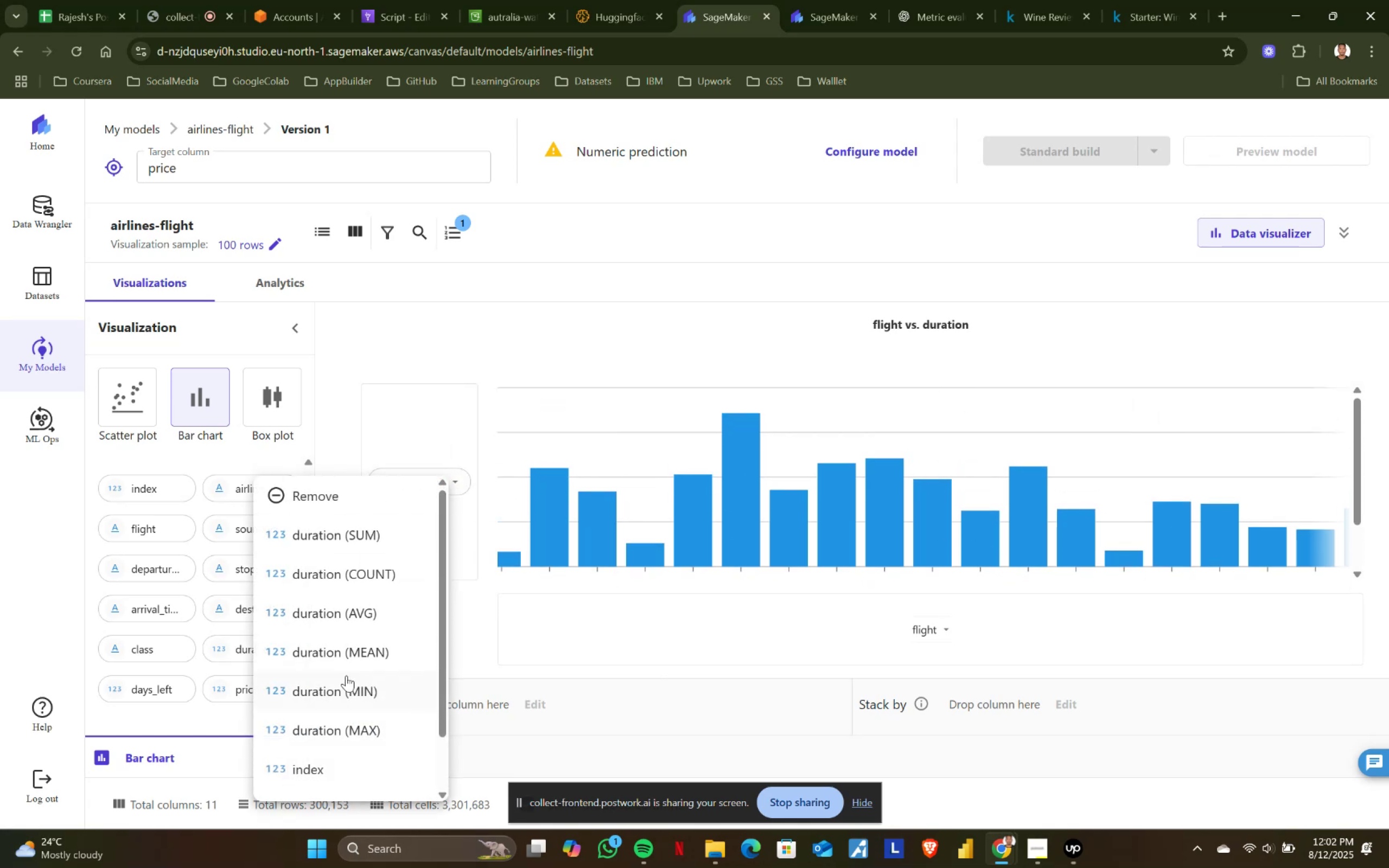 
scroll: coordinate [349, 688], scroll_direction: down, amount: 1.0
 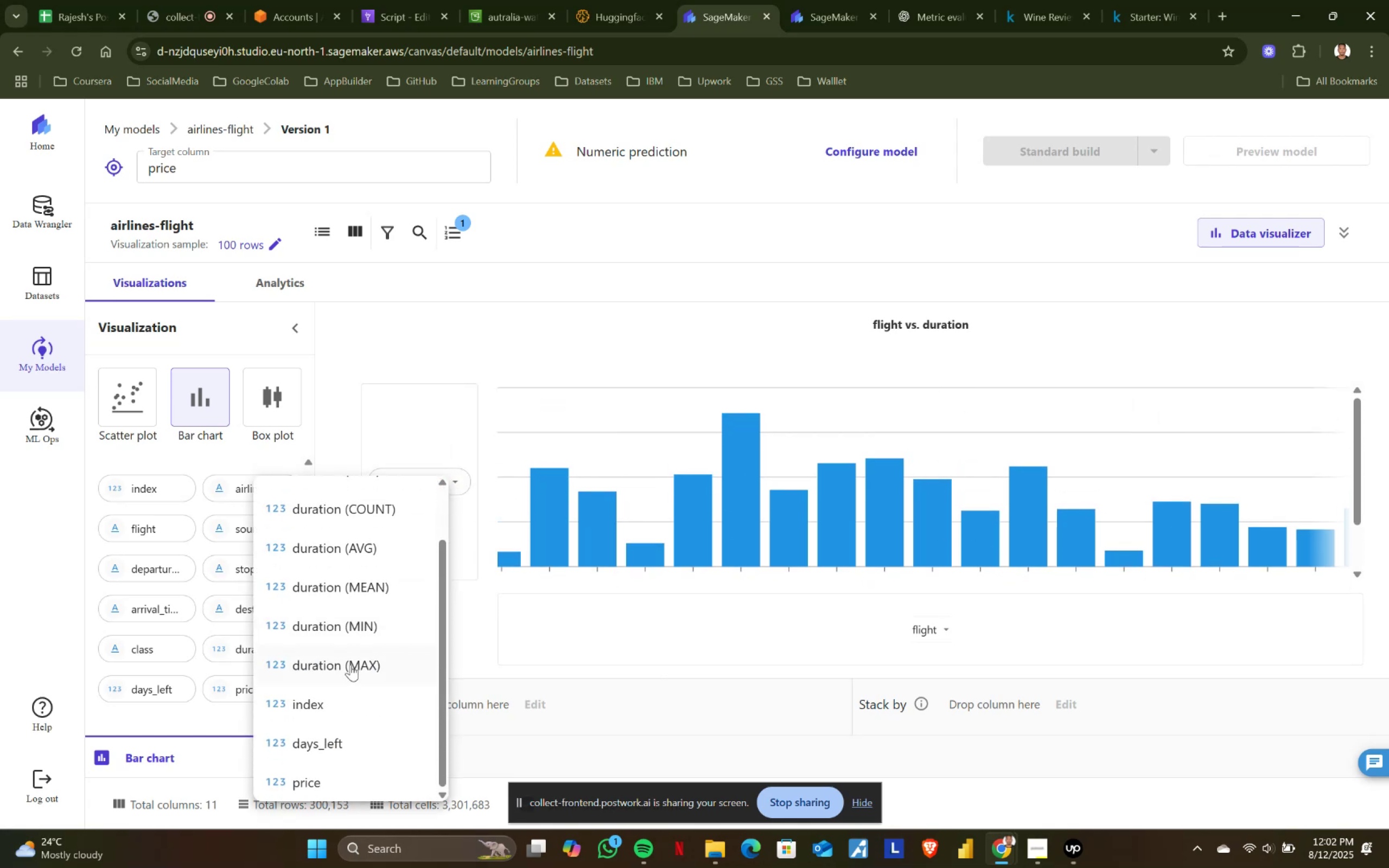 